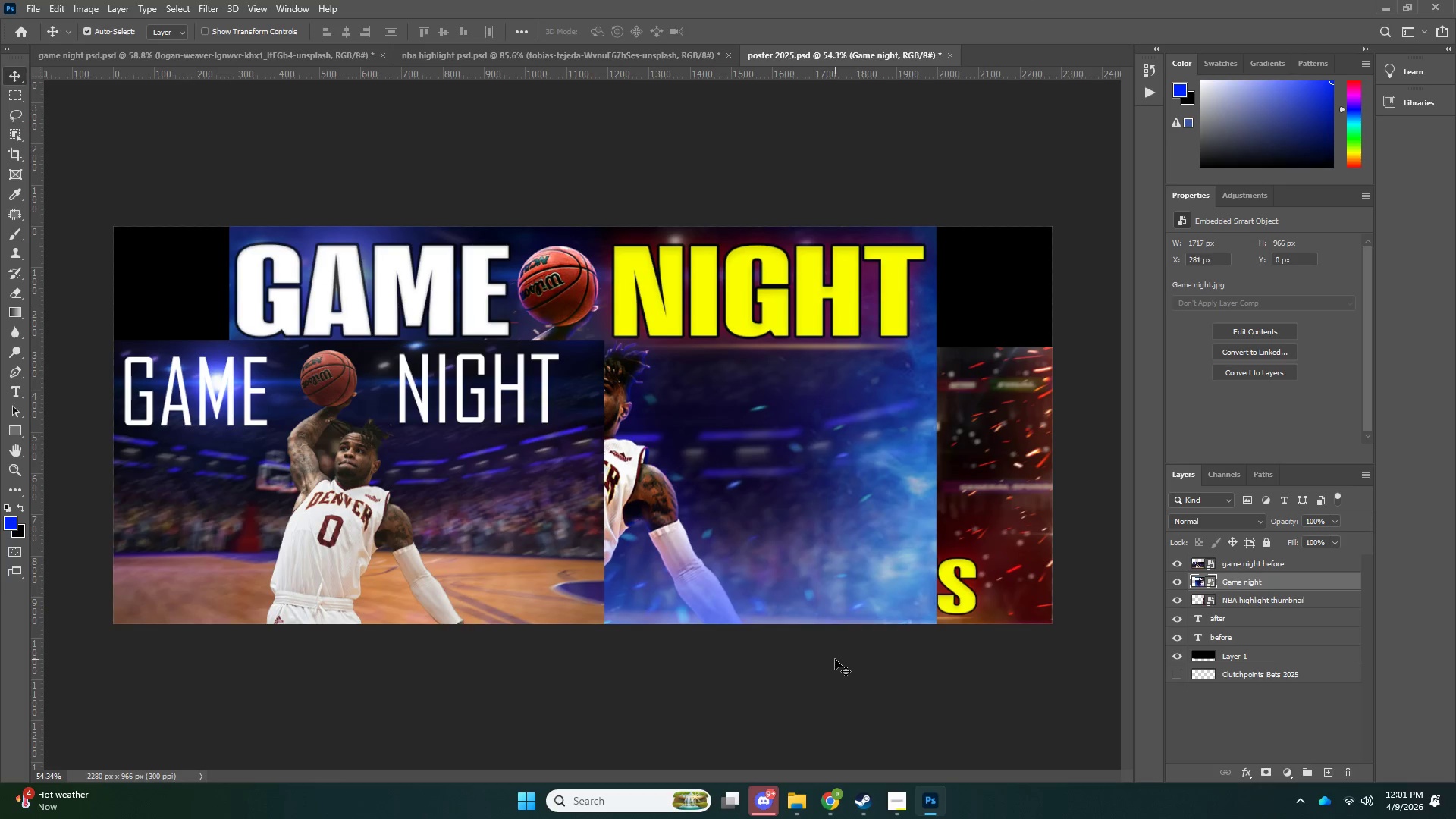 
key(Delete)
 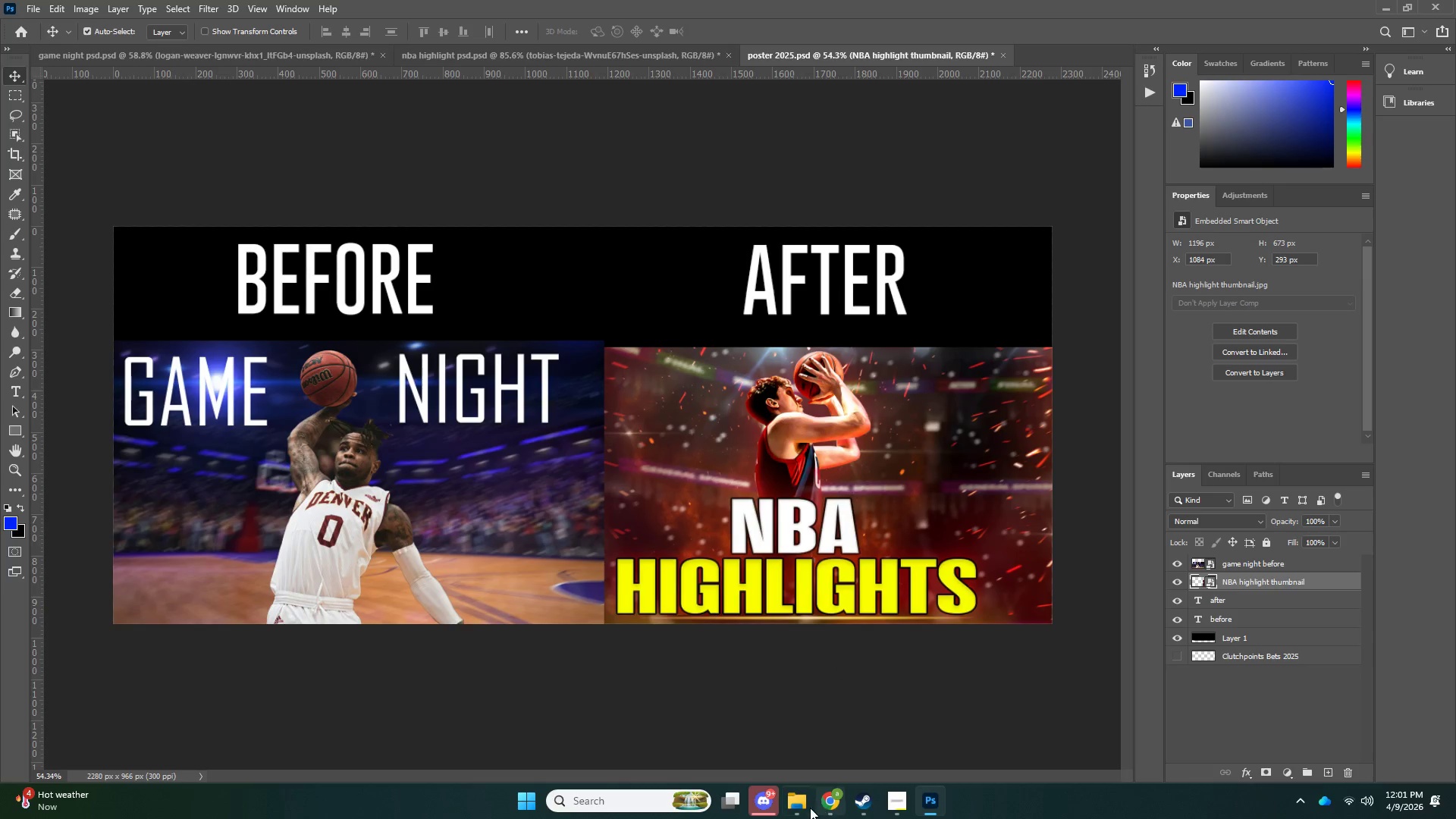 
left_click([807, 808])
 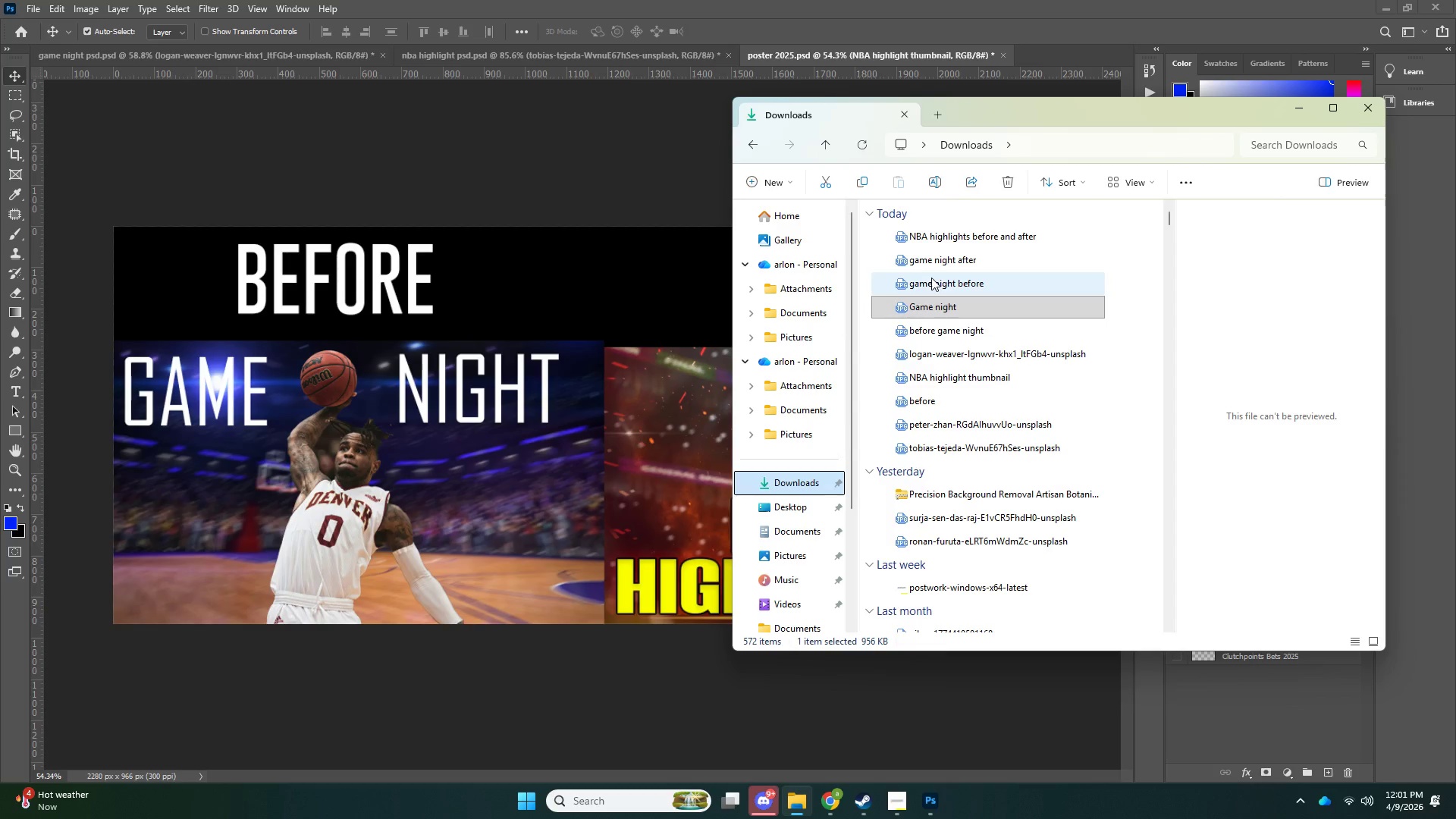 
left_click_drag(start_coordinate=[931, 260], to_coordinate=[534, 305])
 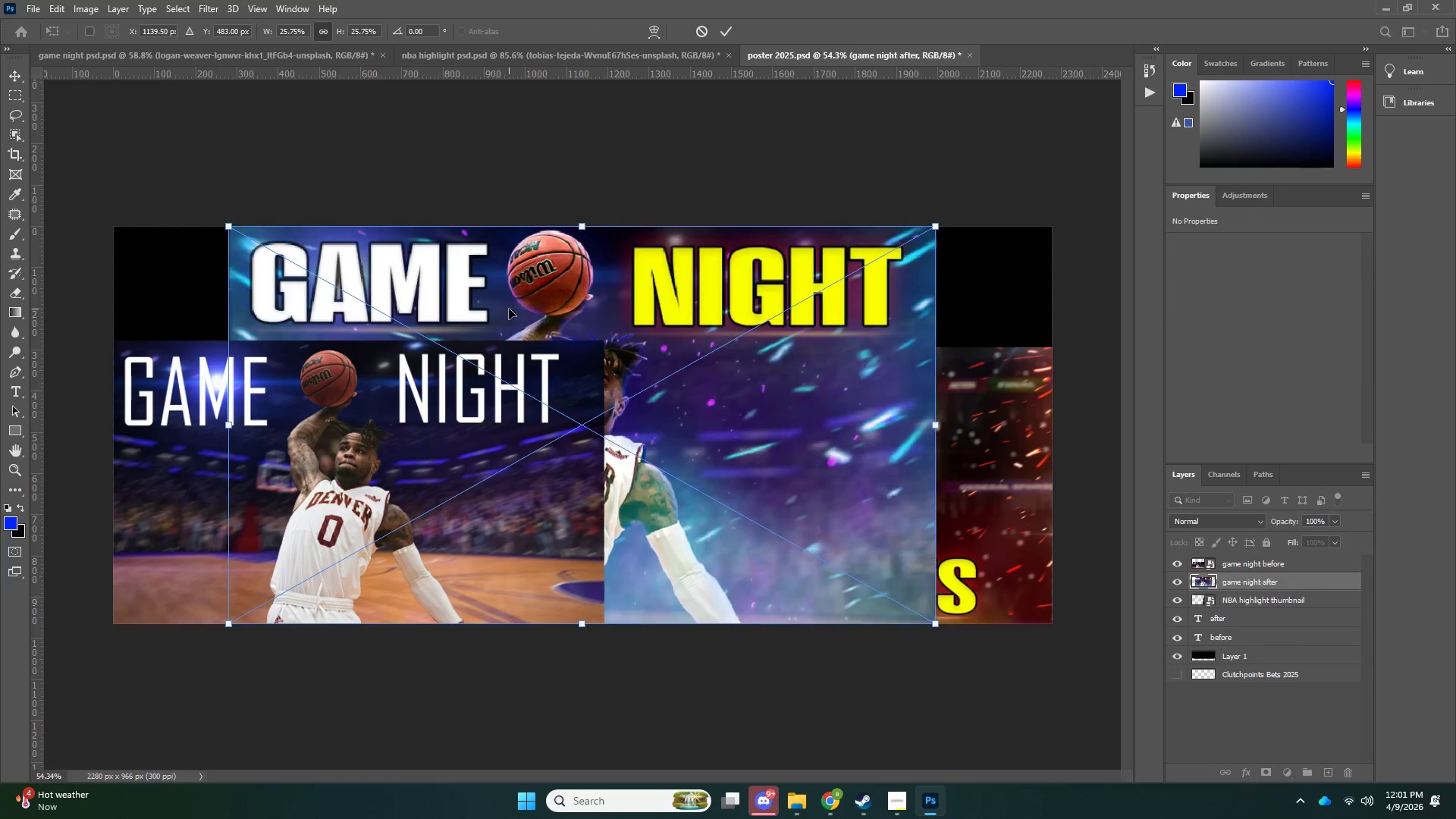 
key(NumpadEnter)
 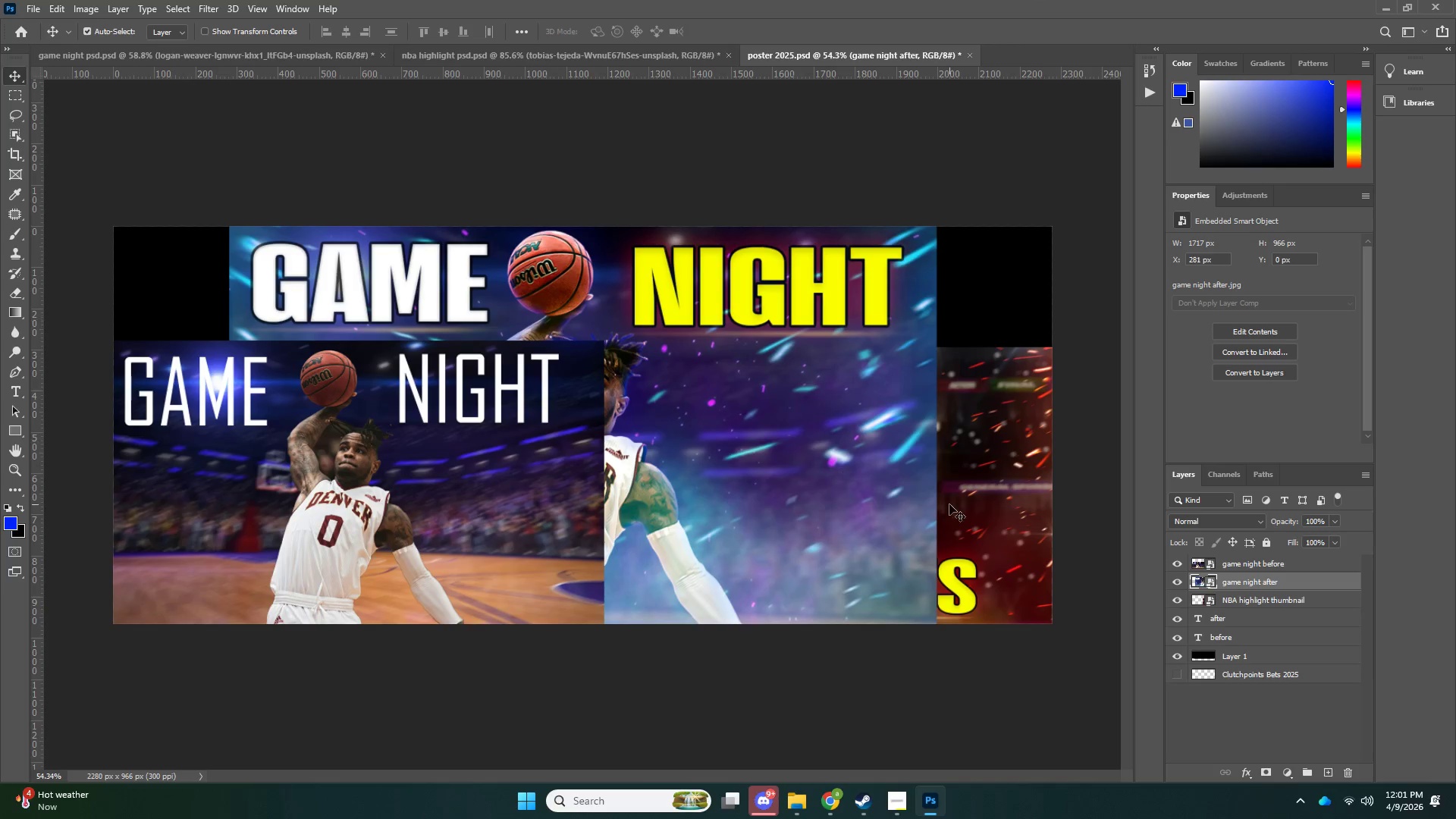 
left_click([986, 506])
 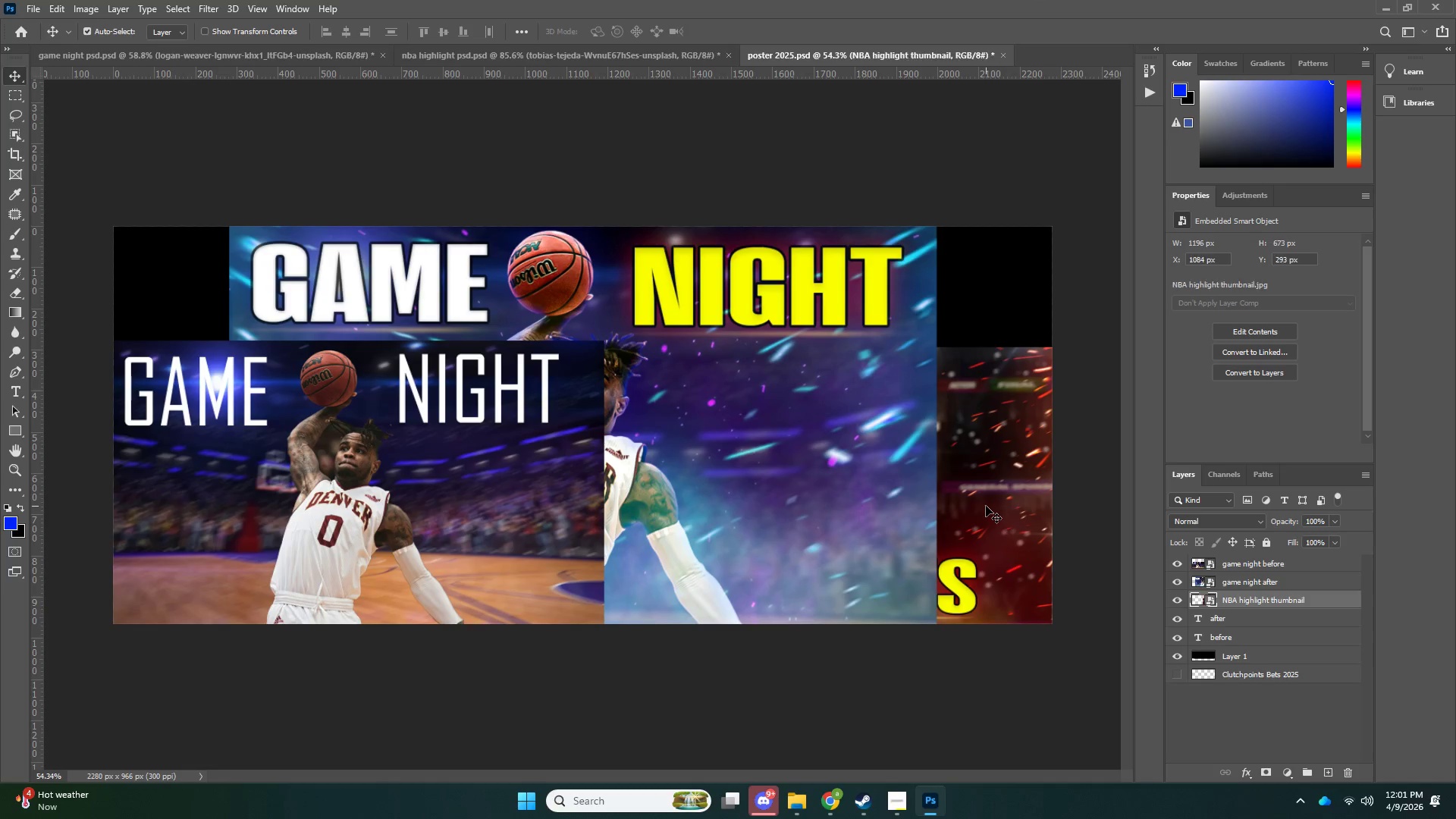 
key(Delete)
 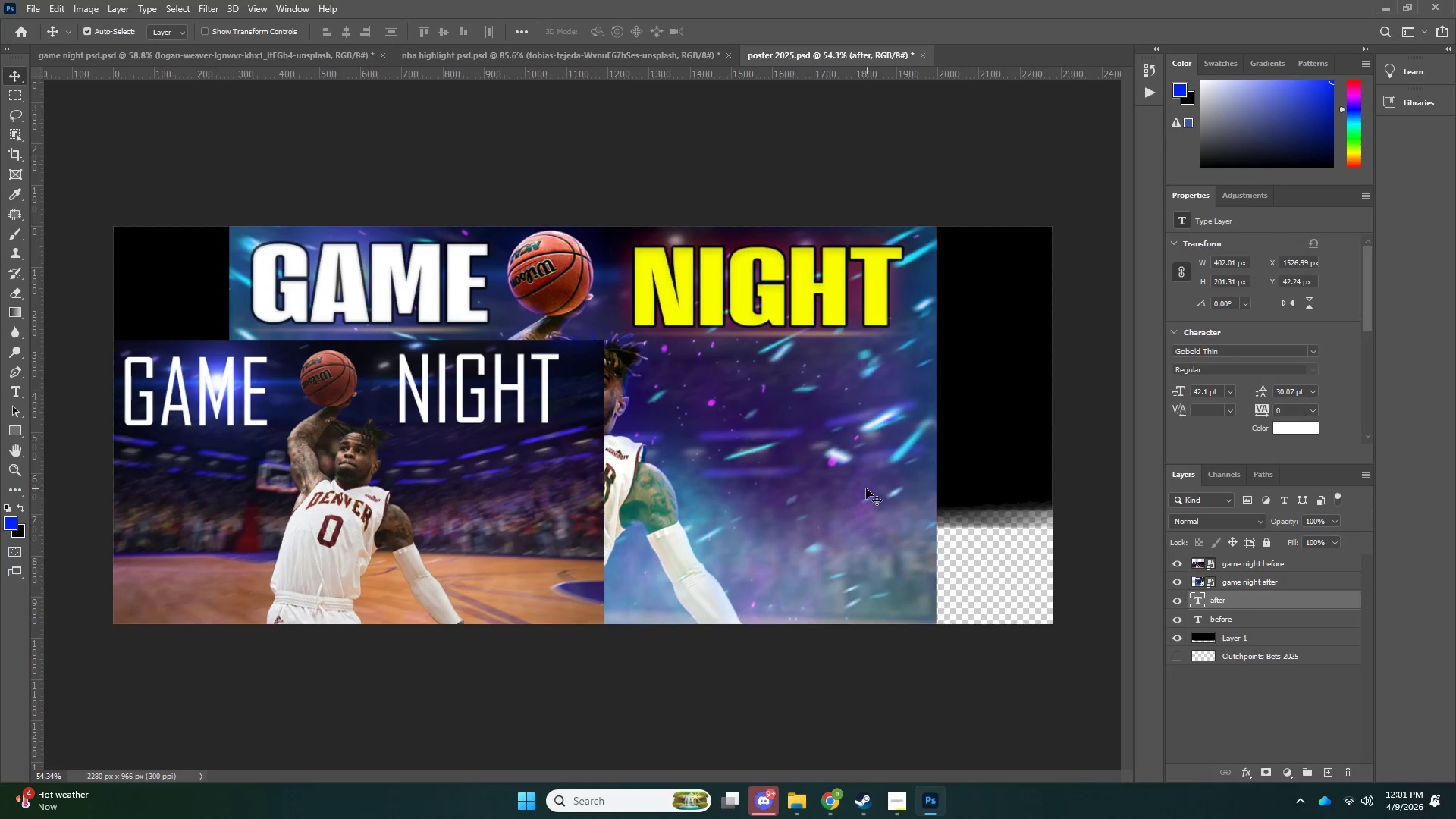 
left_click_drag(start_coordinate=[866, 489], to_coordinate=[1028, 561])
 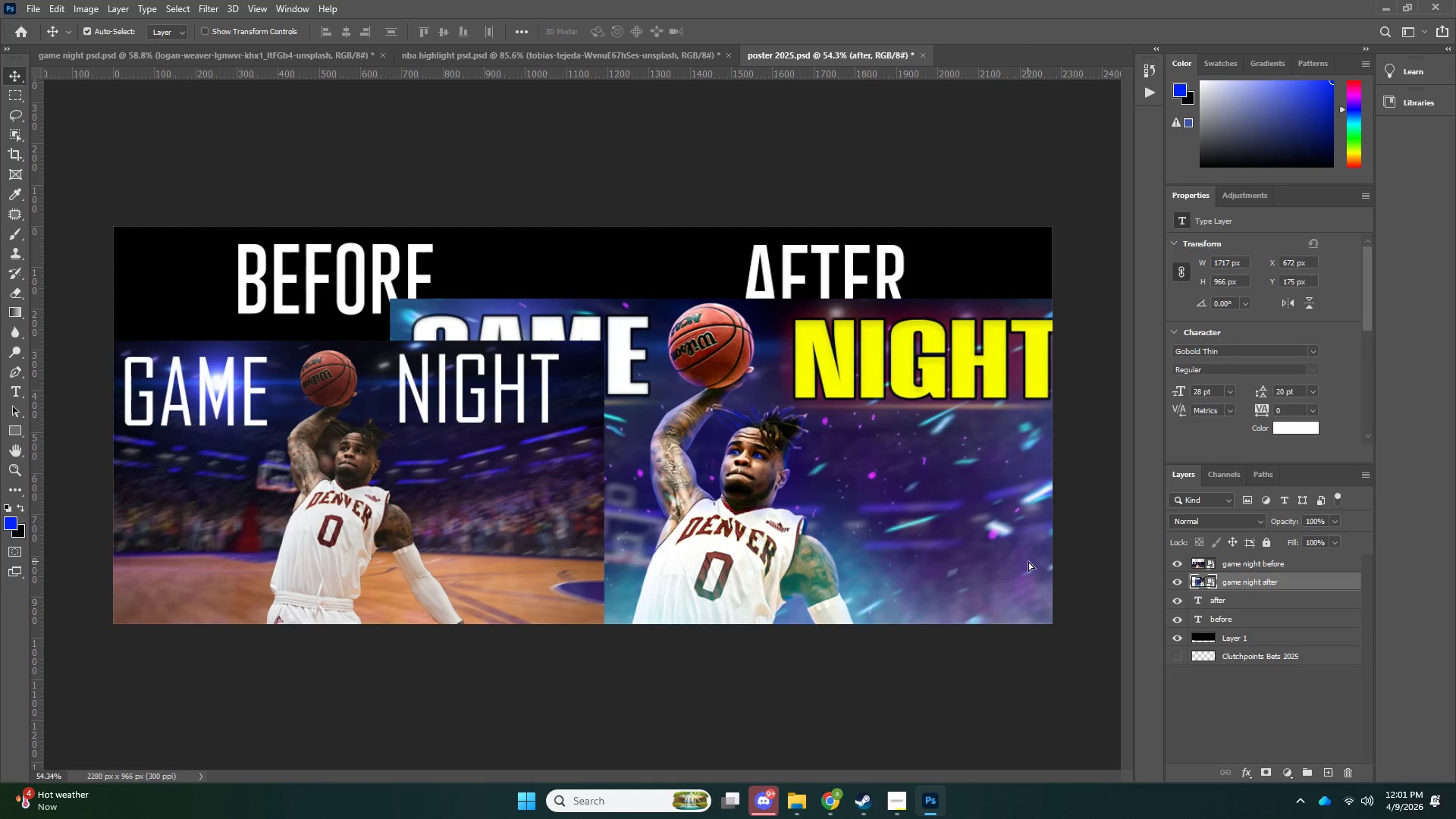 
key(Control+ControlLeft)
 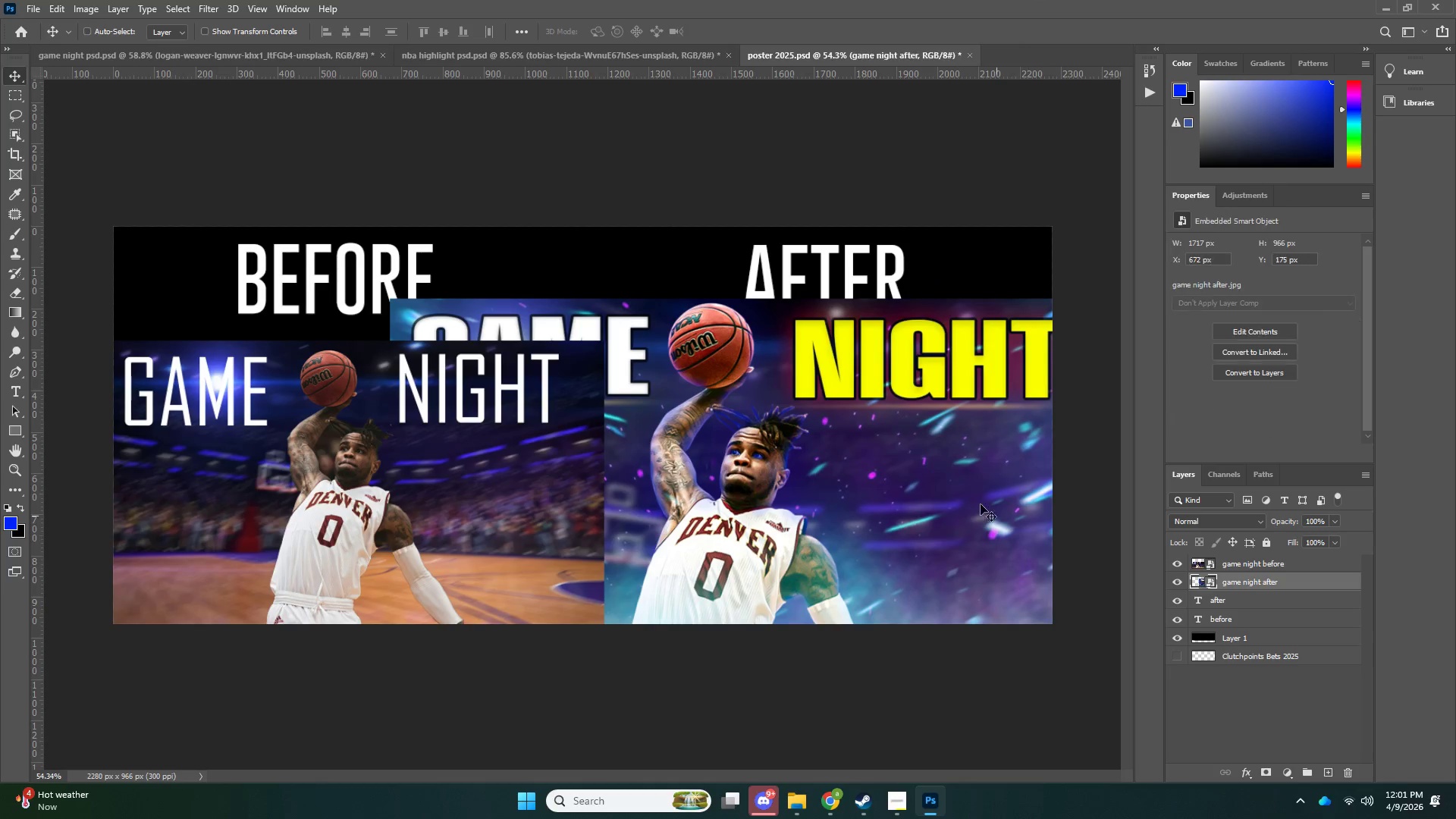 
key(Control+T)
 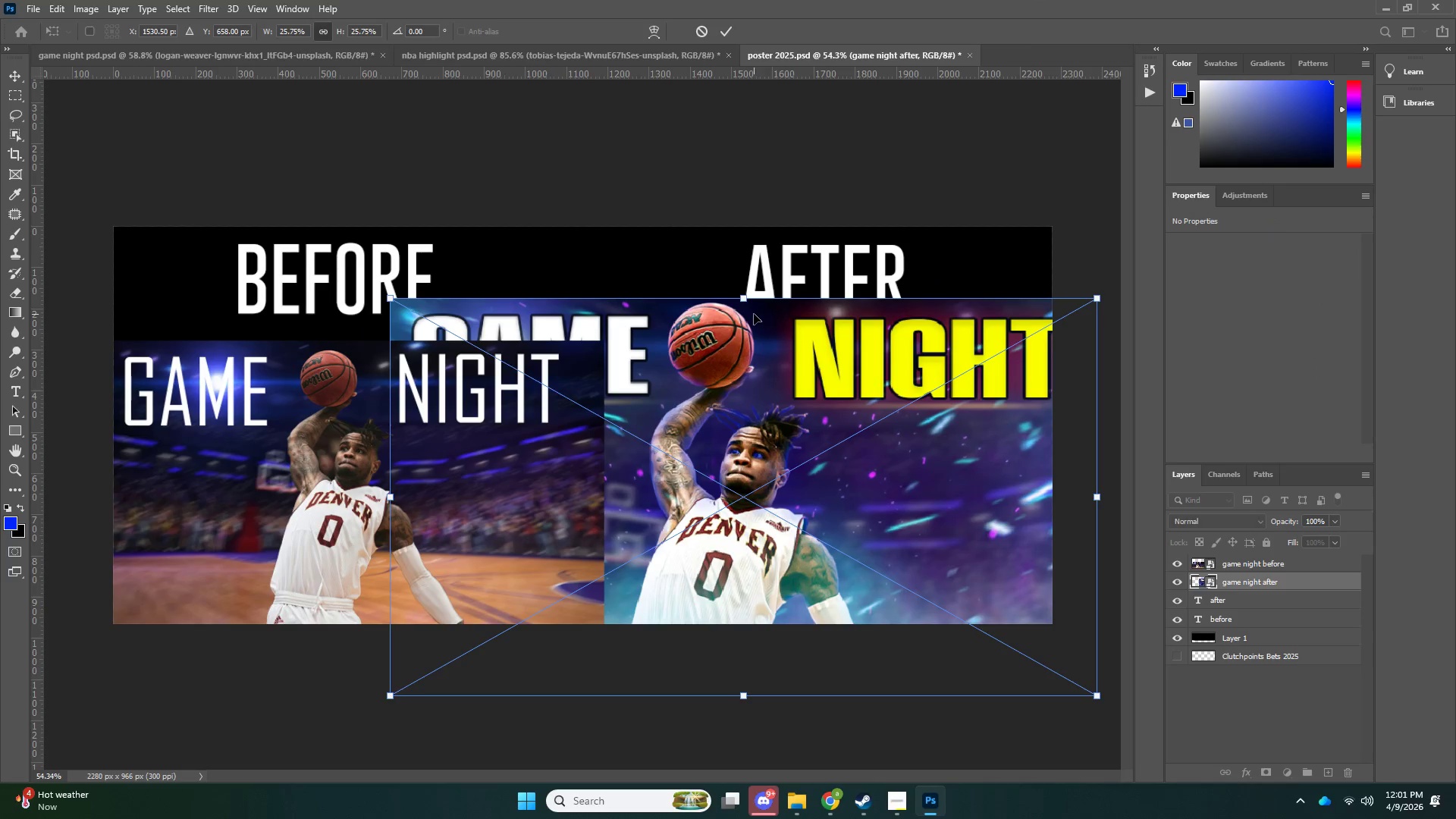 
hold_key(key=AltLeft, duration=1.09)
left_click_drag(start_coordinate=[748, 295], to_coordinate=[805, 334])
 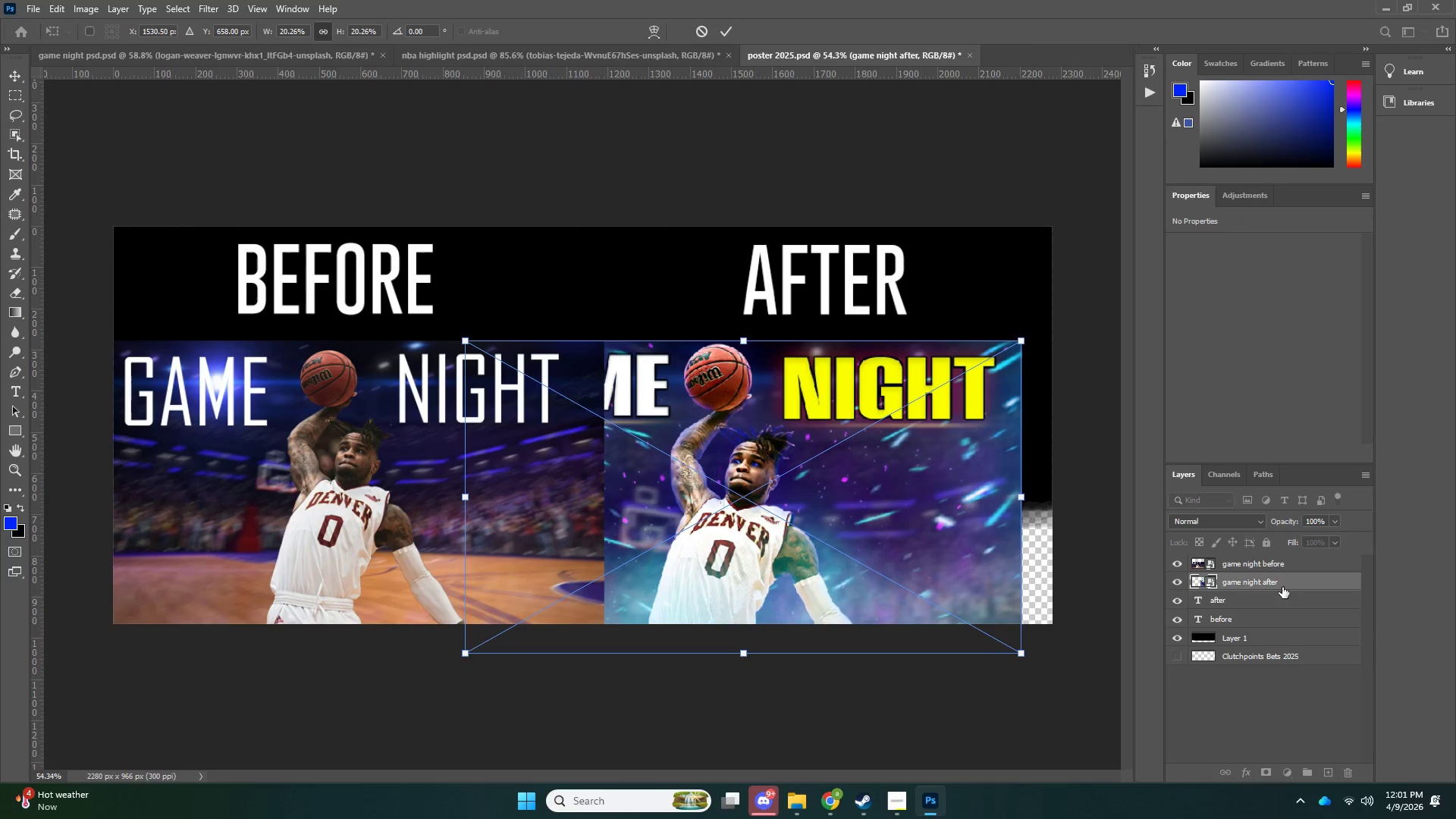 
left_click_drag(start_coordinate=[1284, 573], to_coordinate=[1284, 566])
 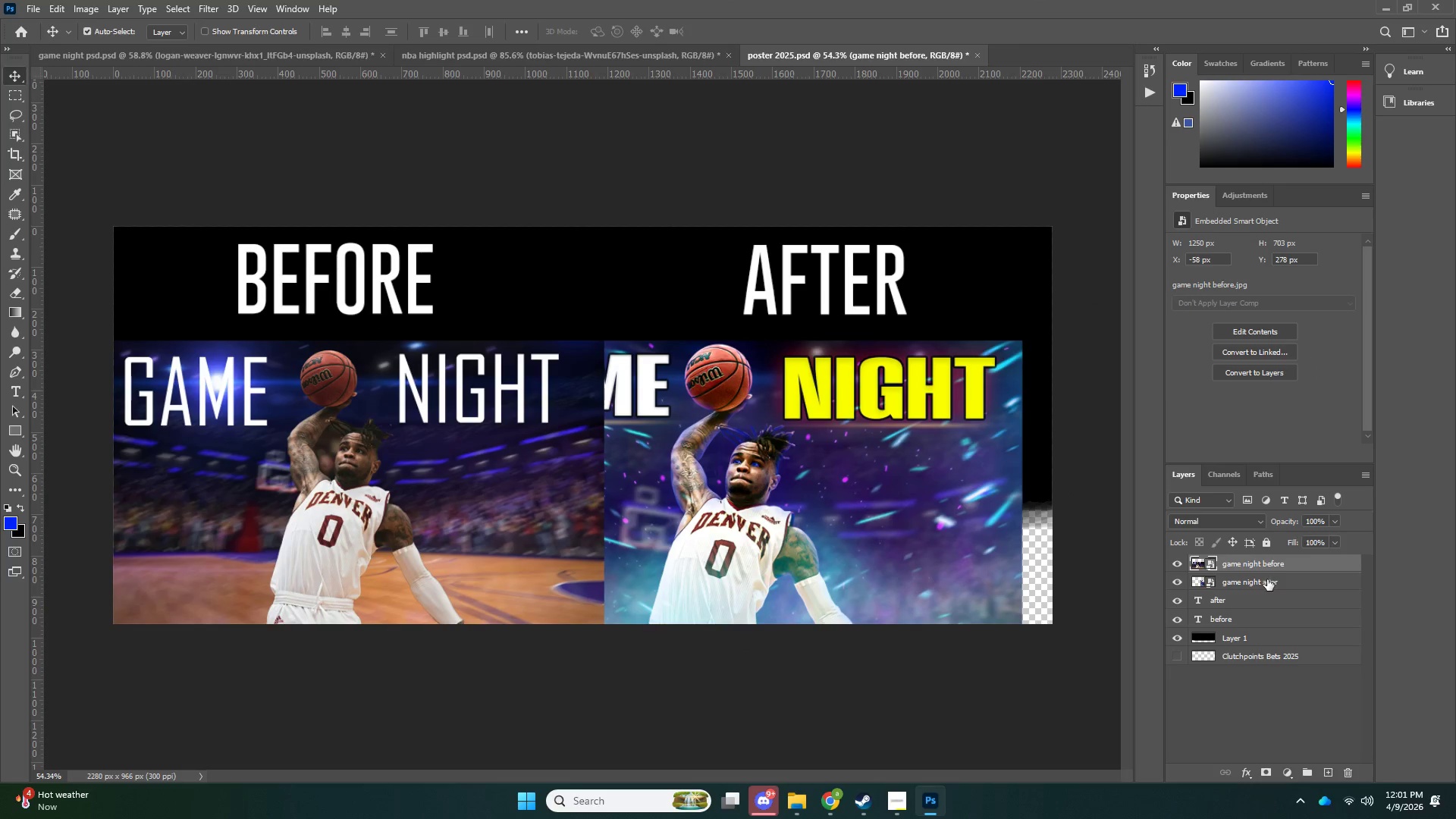 
left_click([1267, 579])
 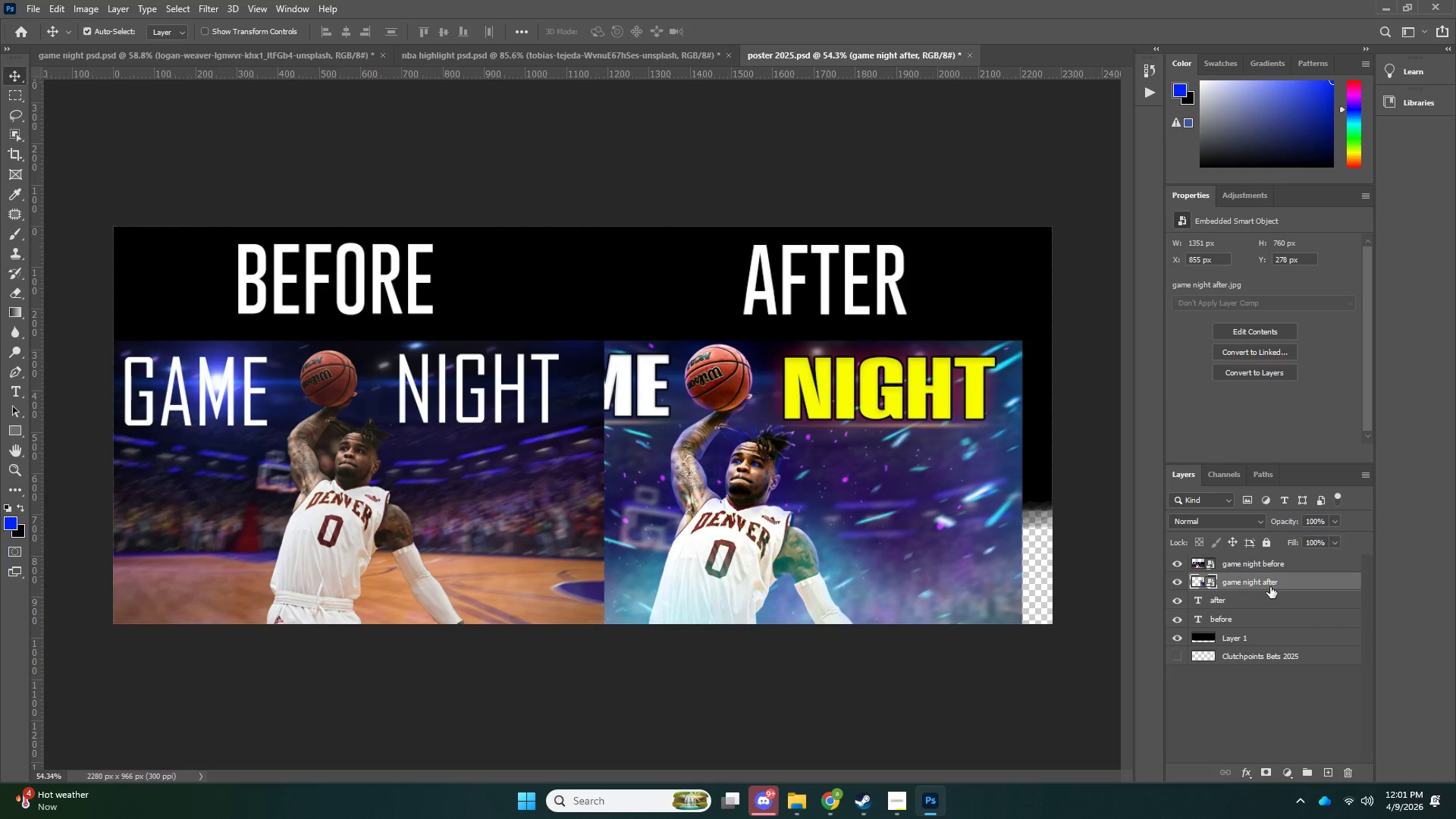 
left_click_drag(start_coordinate=[1272, 581], to_coordinate=[1275, 557])
 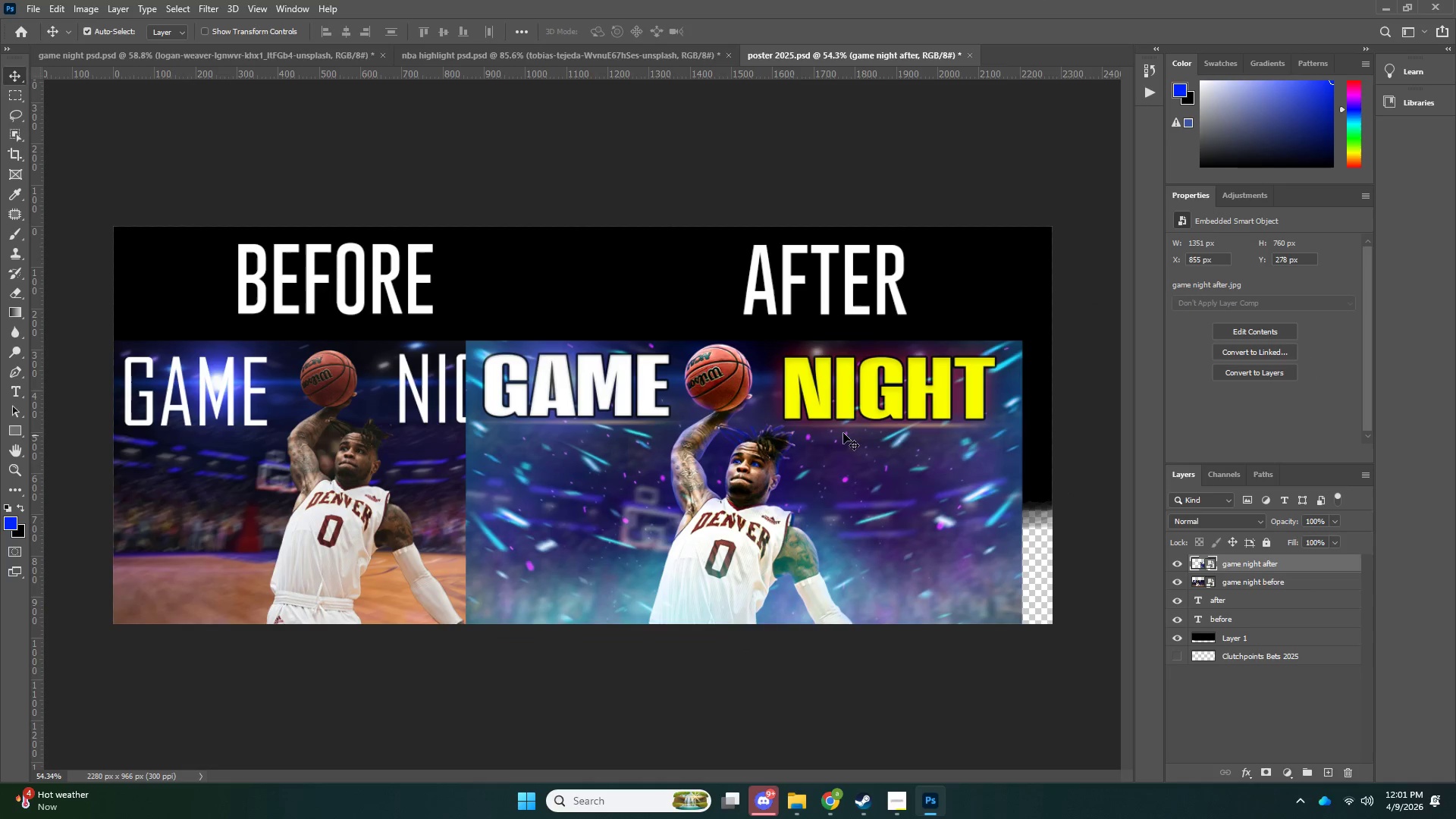 
key(V)
 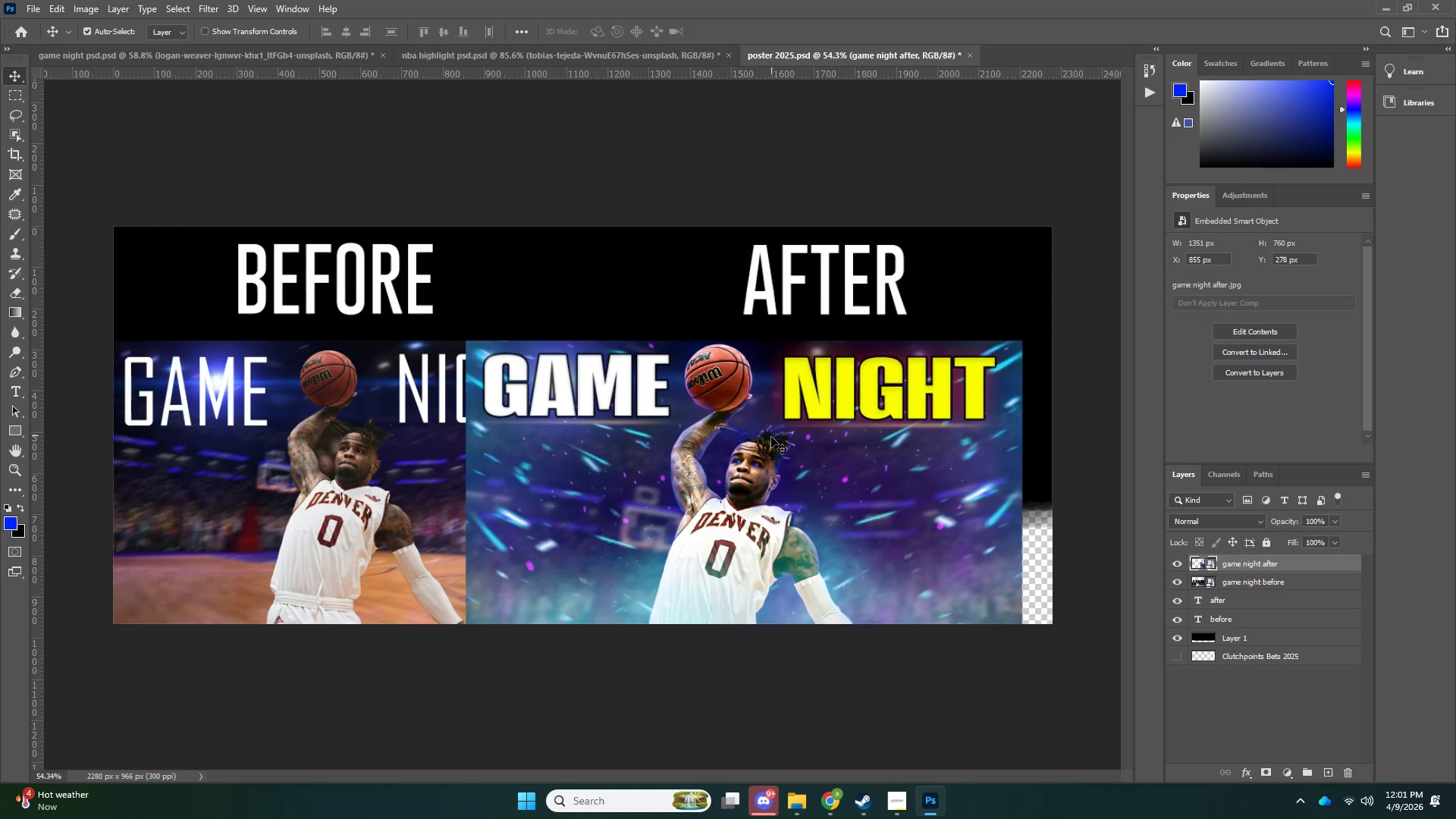 
left_click_drag(start_coordinate=[795, 440], to_coordinate=[882, 438])
 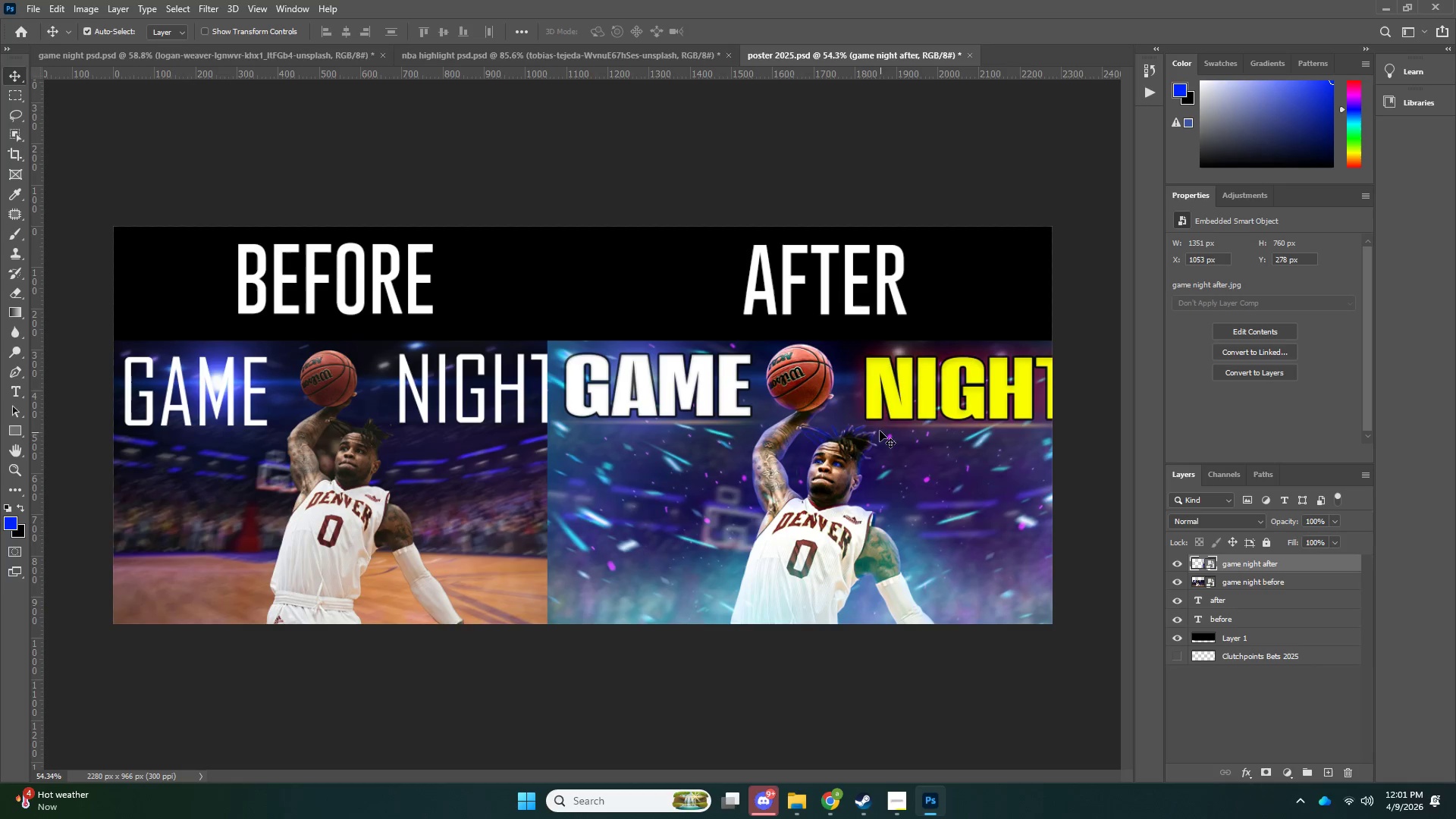 
key(Control+ControlLeft)
 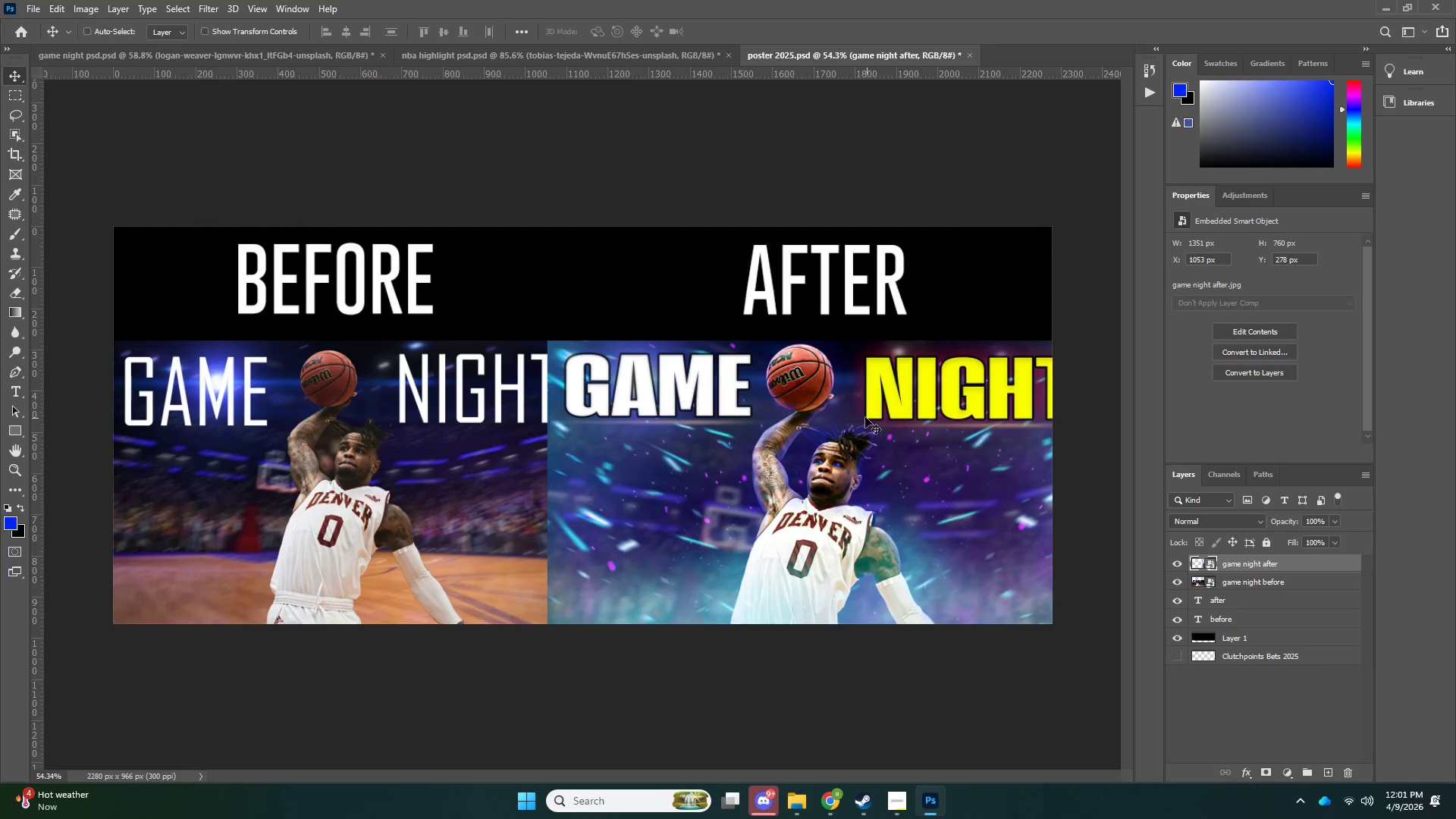 
key(Control+T)
 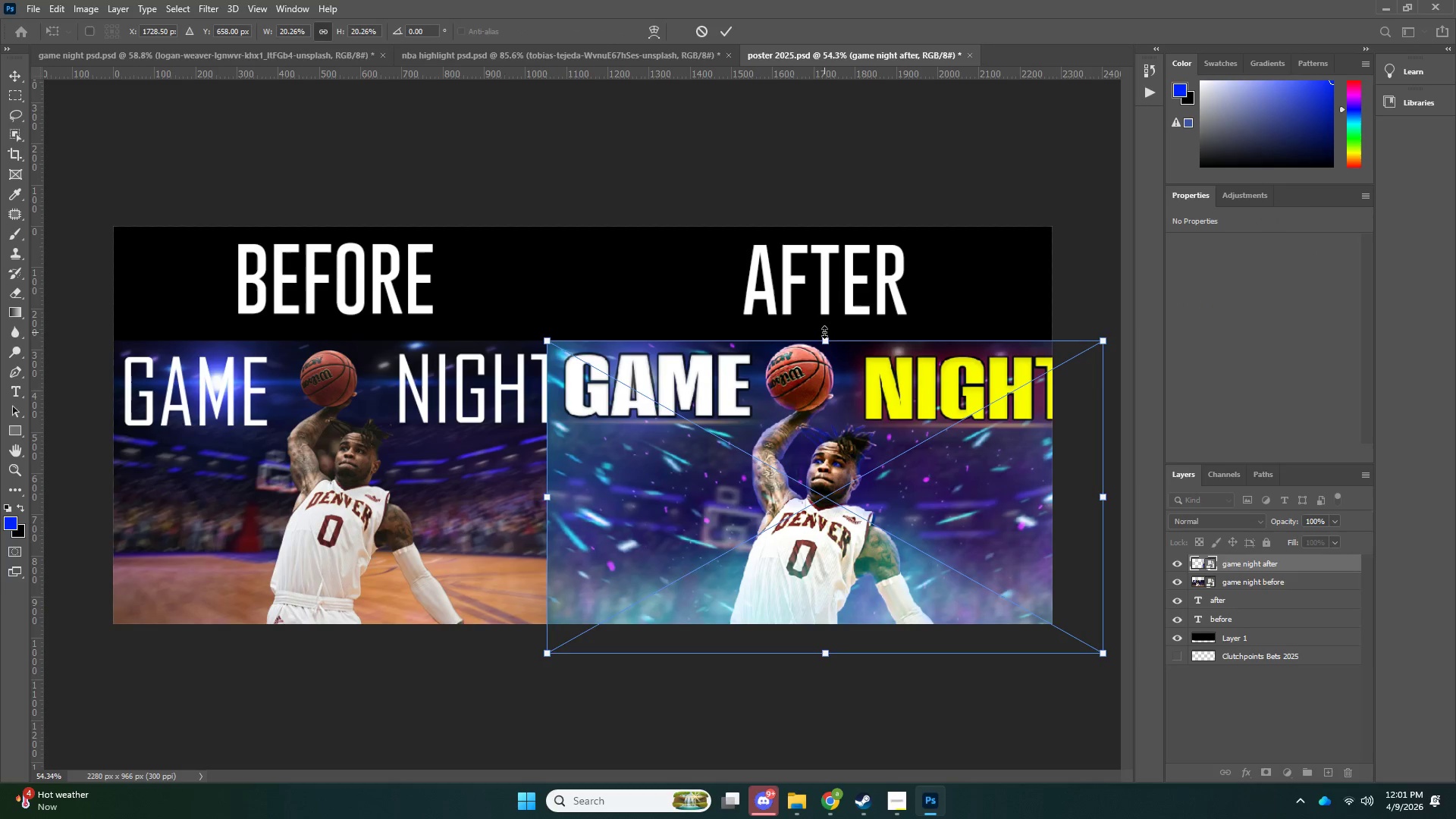 
hold_key(key=AltLeft, duration=0.94)
left_click_drag(start_coordinate=[821, 337], to_coordinate=[824, 347])
 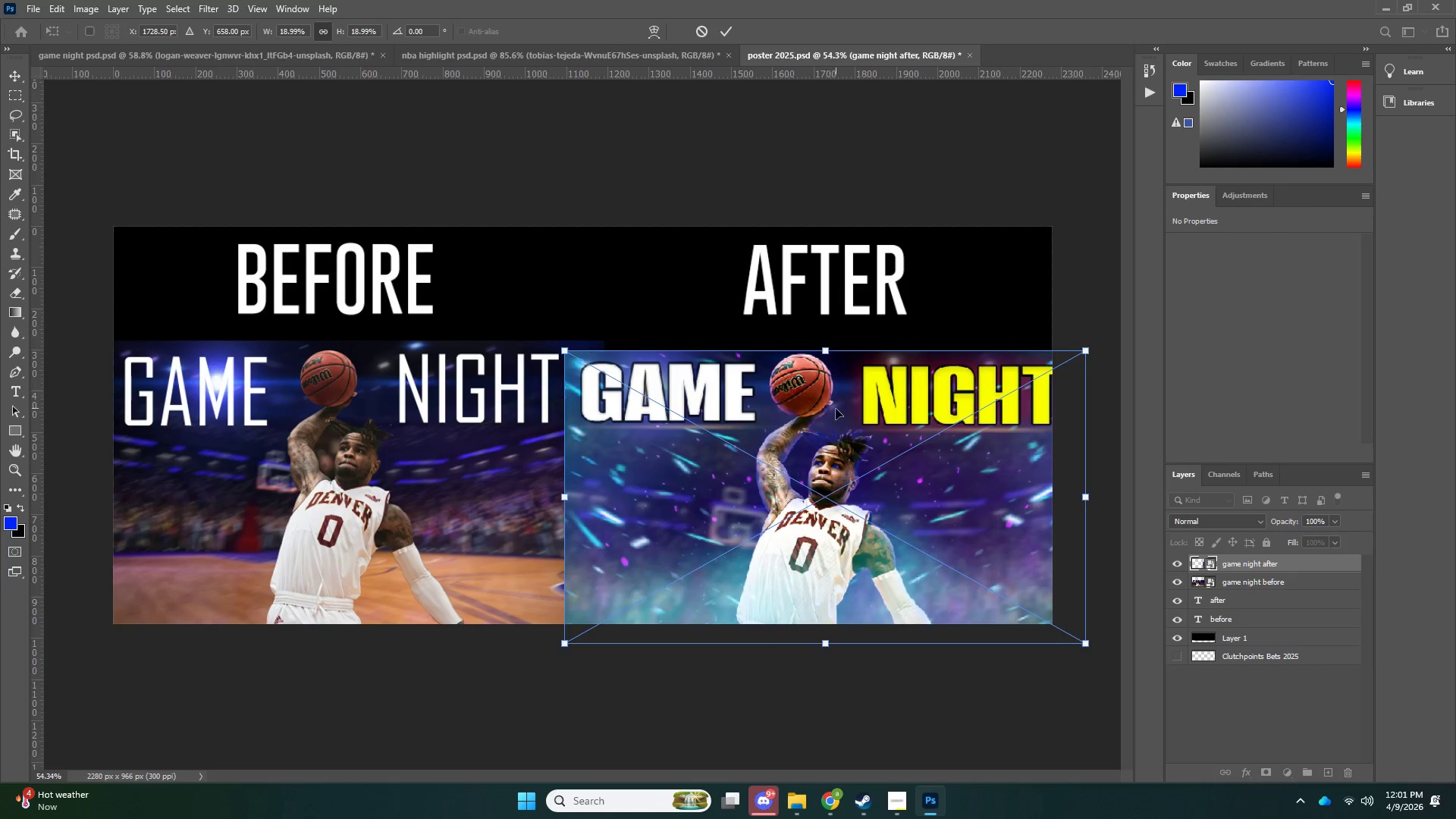 
left_click_drag(start_coordinate=[827, 405], to_coordinate=[821, 395])
 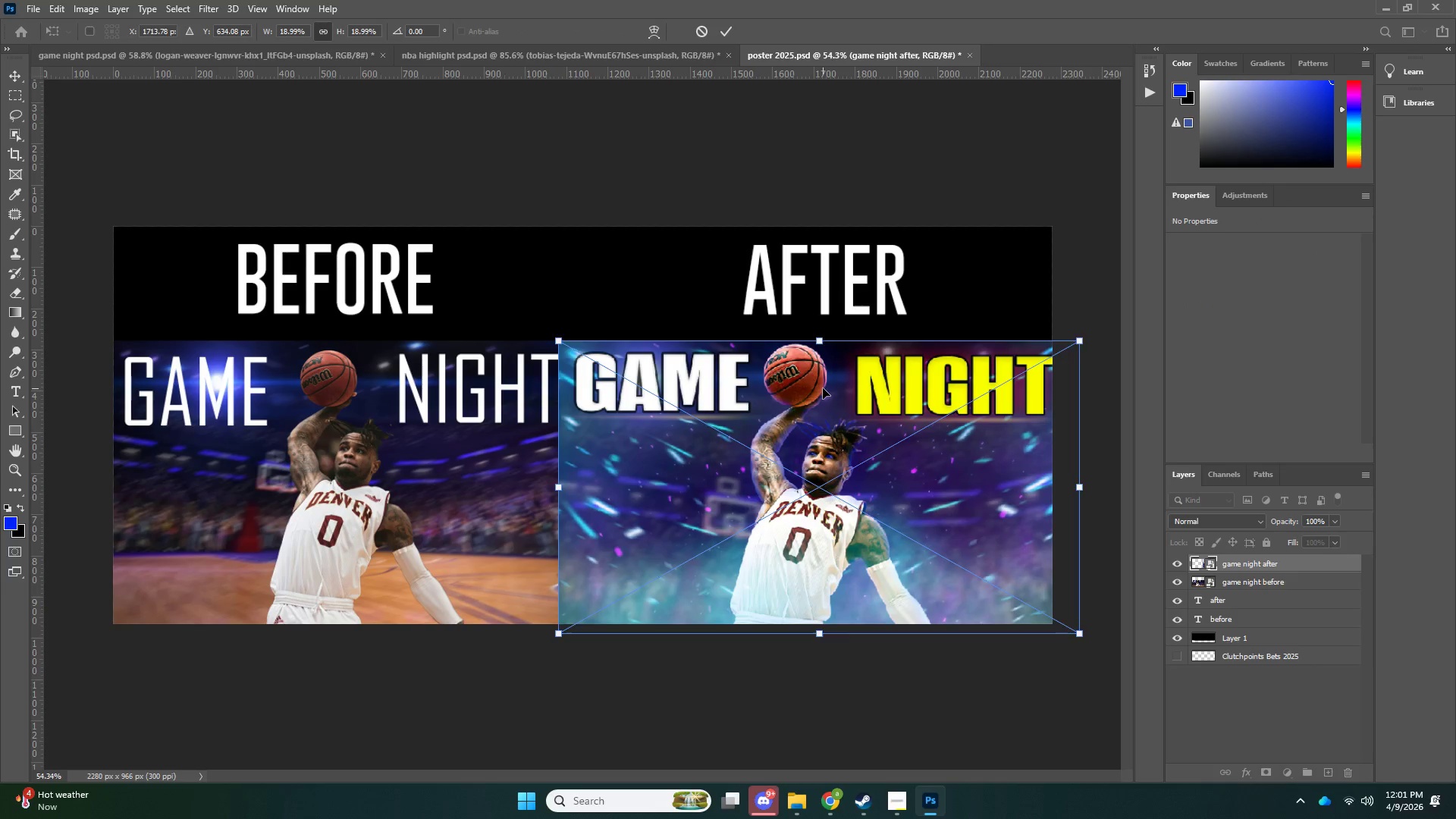 
key(NumpadEnter)
 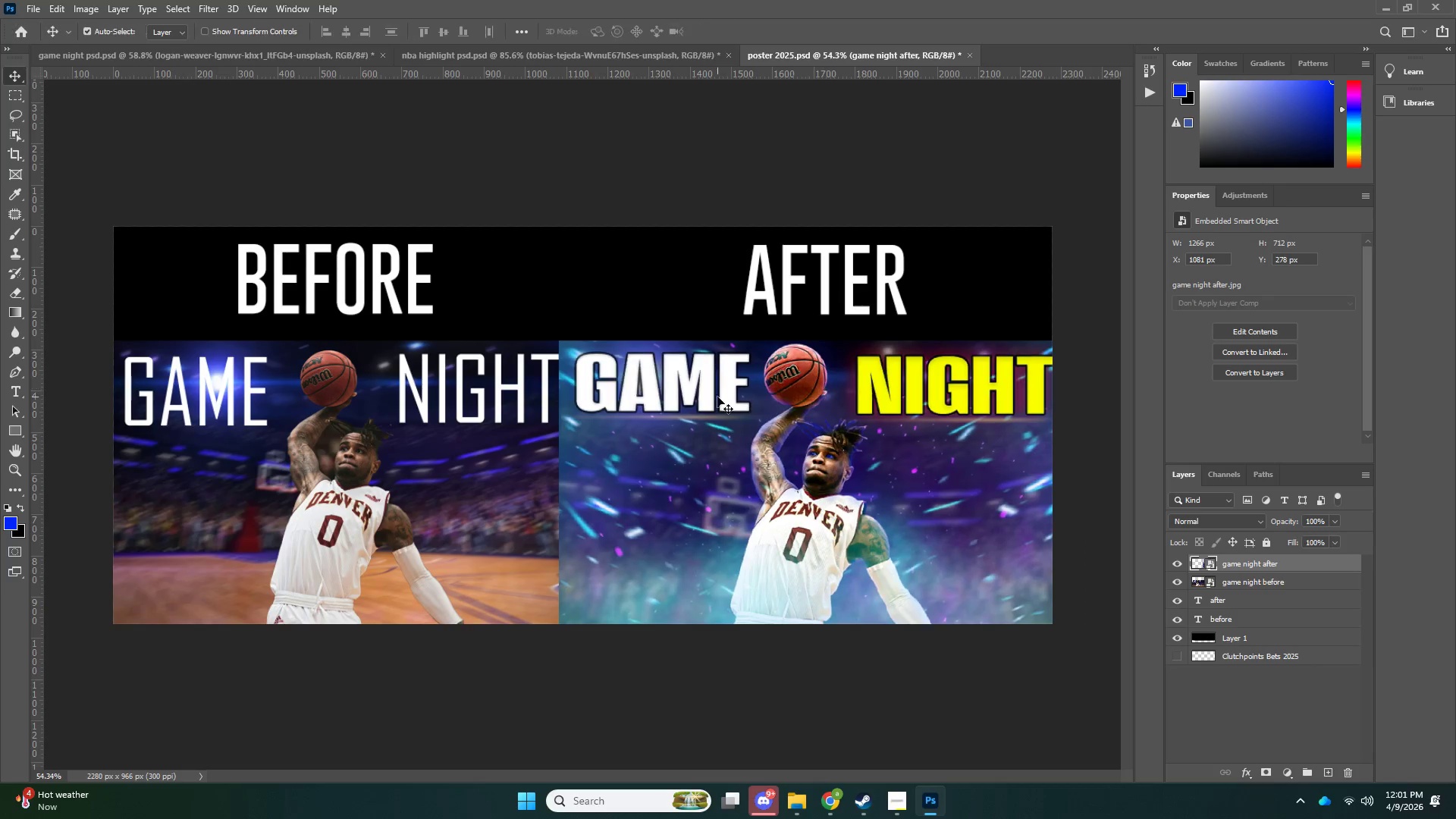 
key(V)
 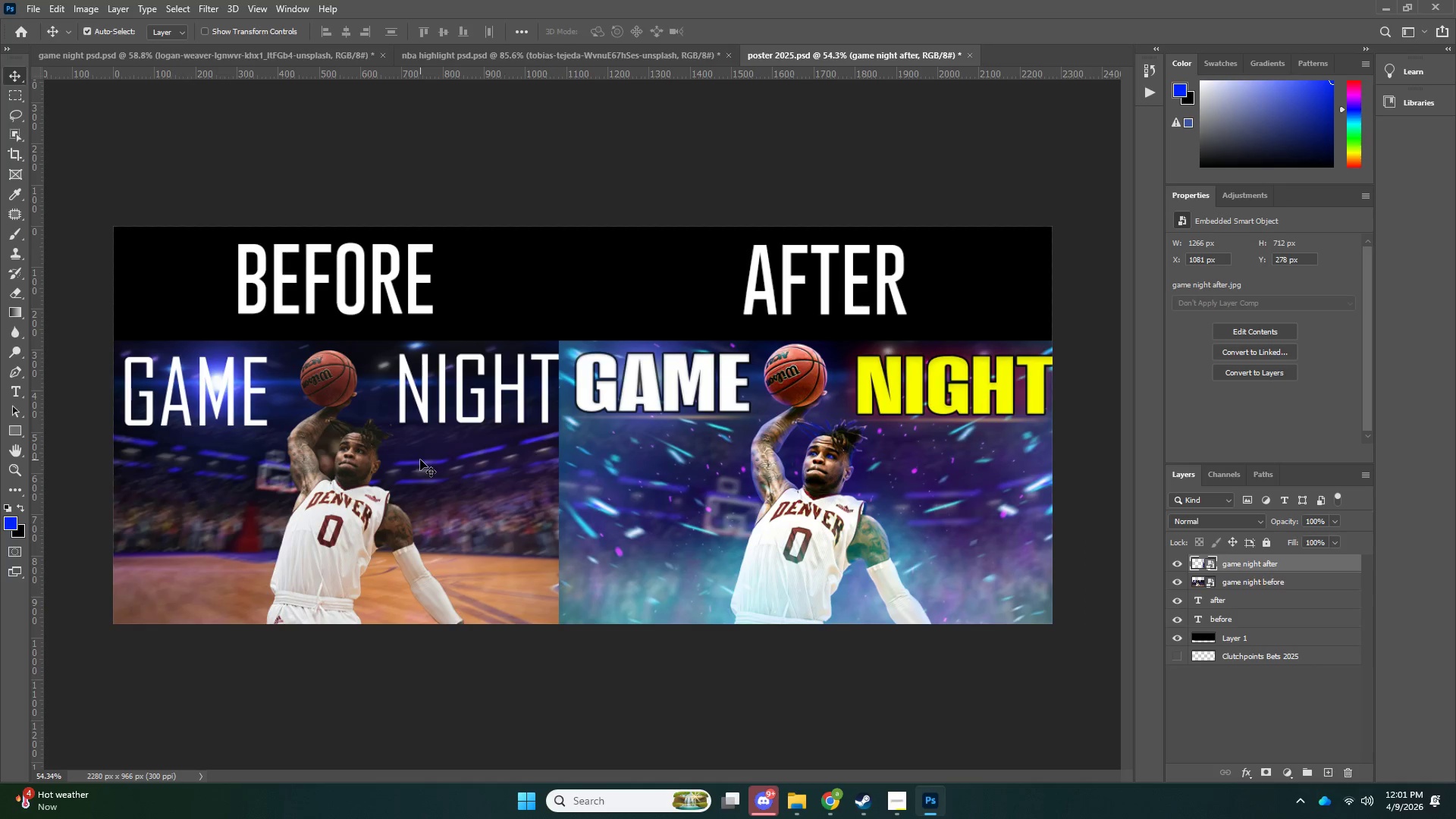 
left_click_drag(start_coordinate=[419, 460], to_coordinate=[397, 459])
 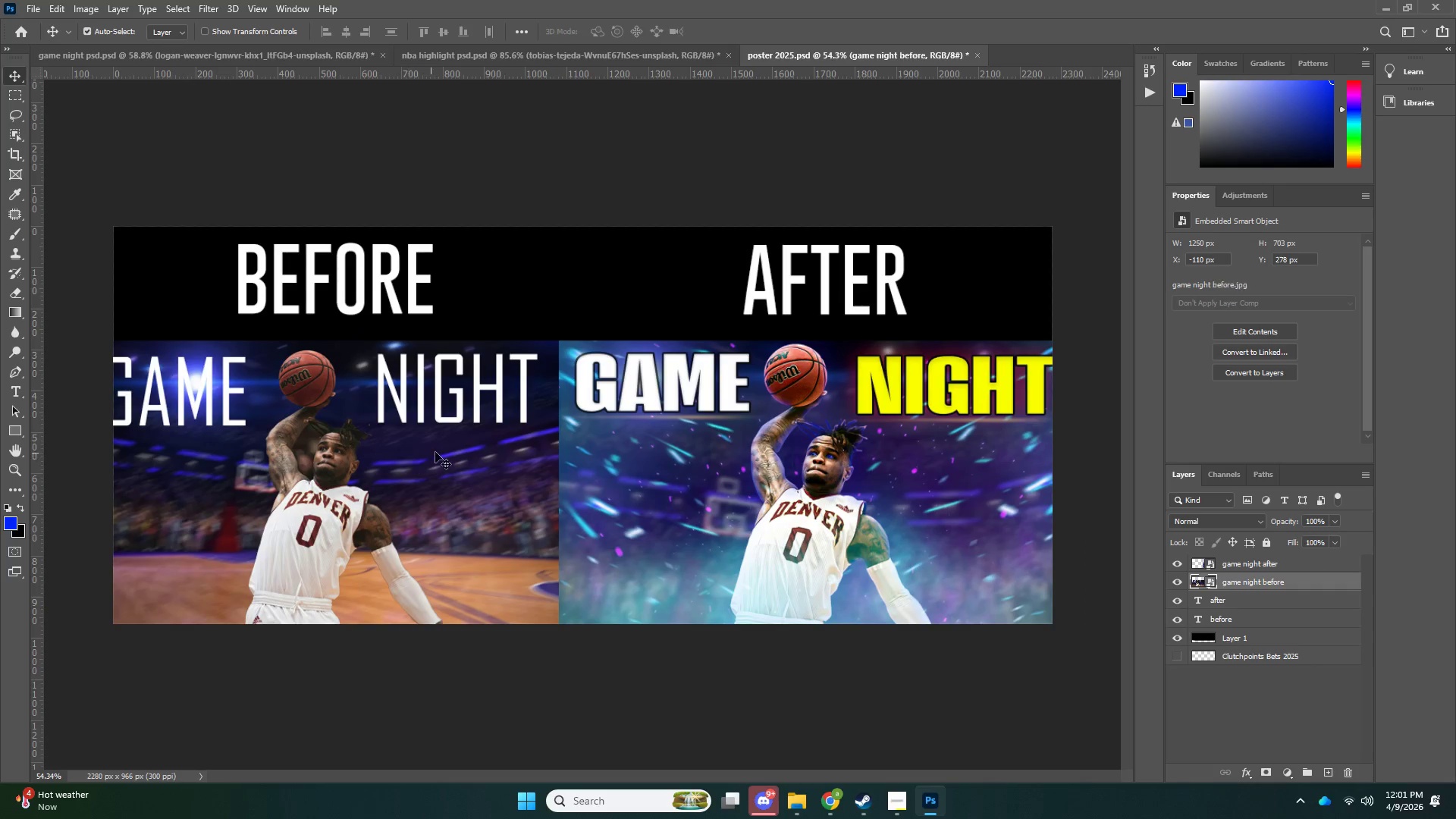 
key(Control+ControlLeft)
 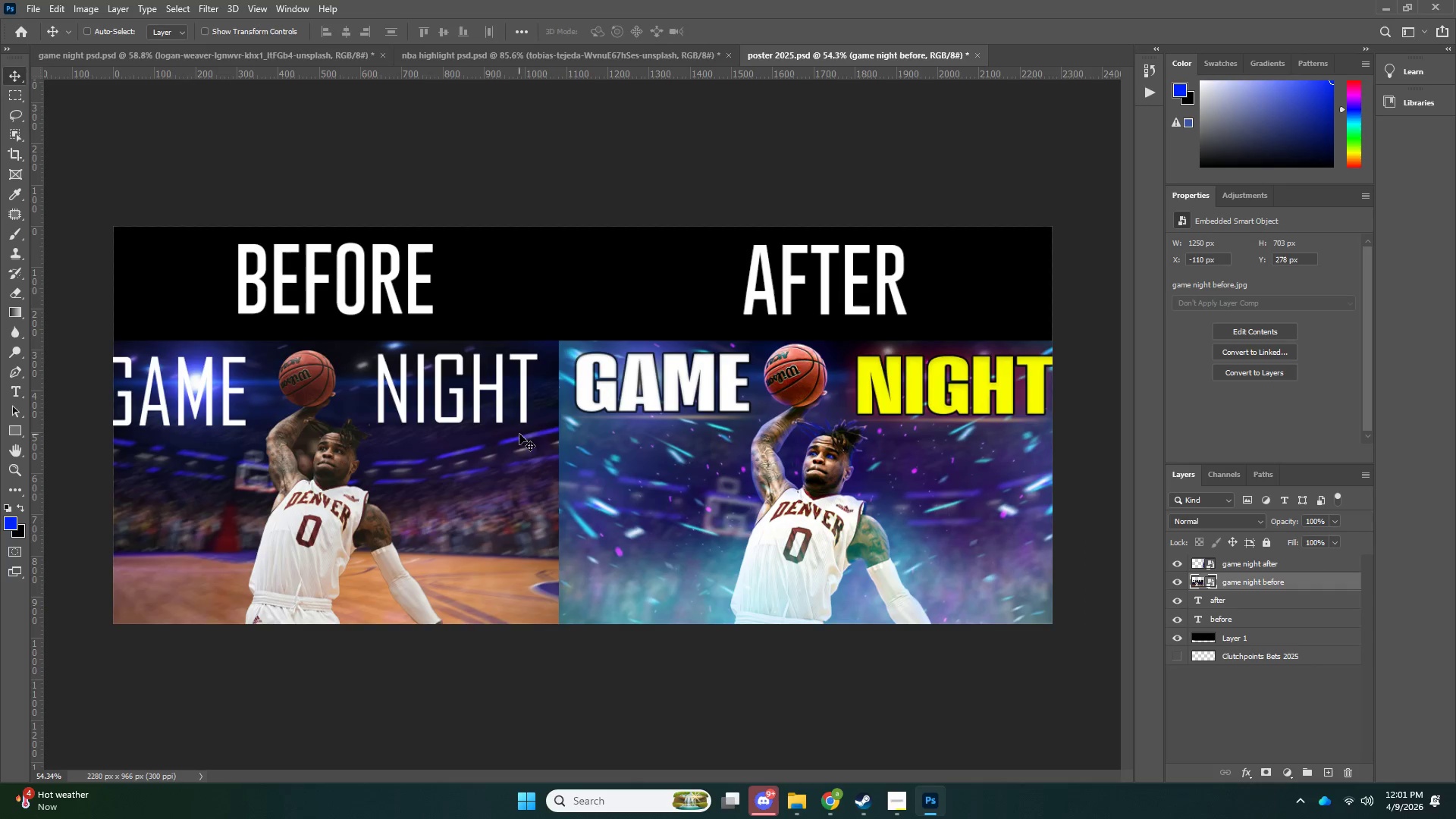 
key(Control+T)
 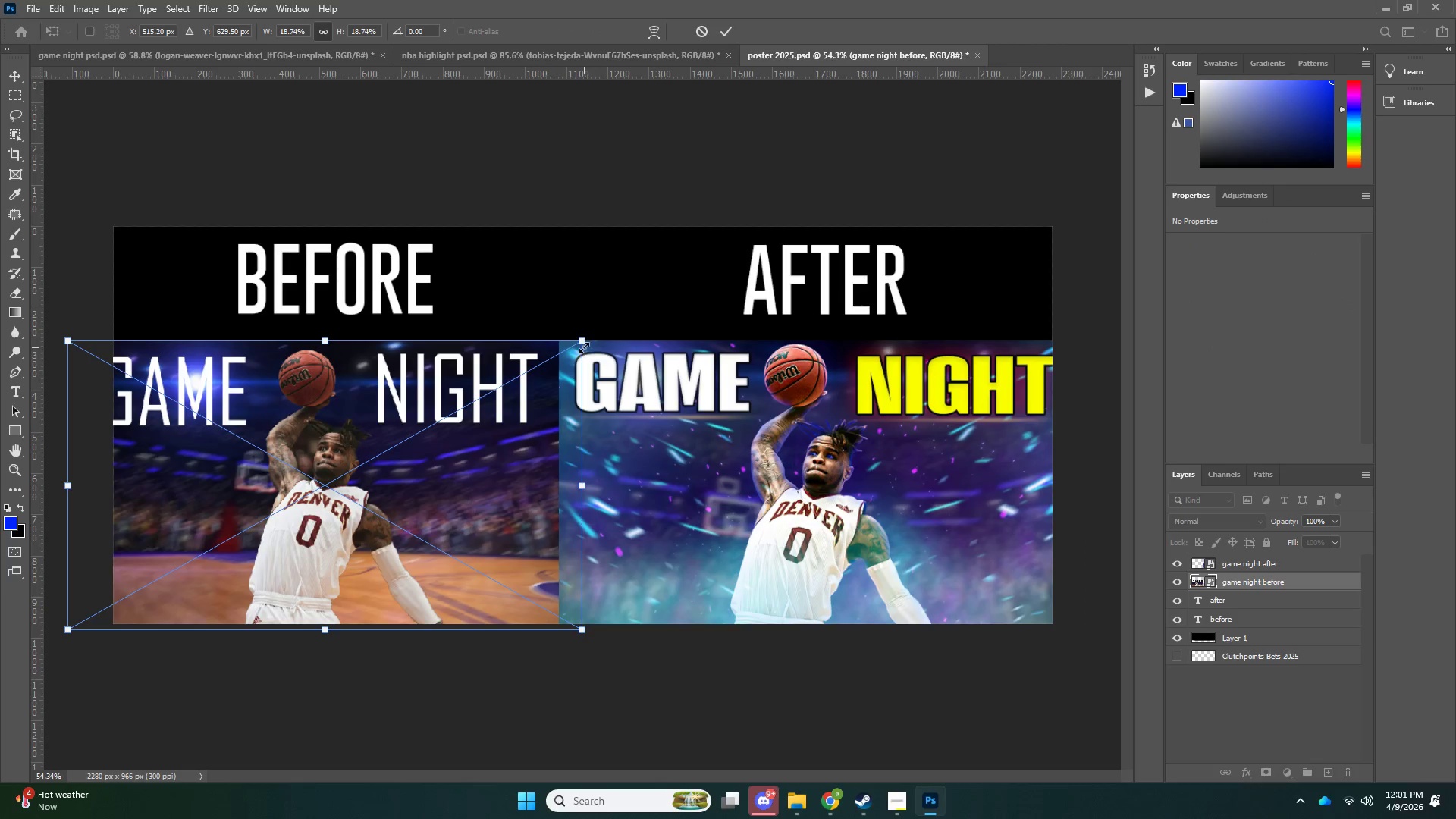 
hold_key(key=AltLeft, duration=1.22)
left_click_drag(start_coordinate=[582, 346], to_coordinate=[571, 349])
 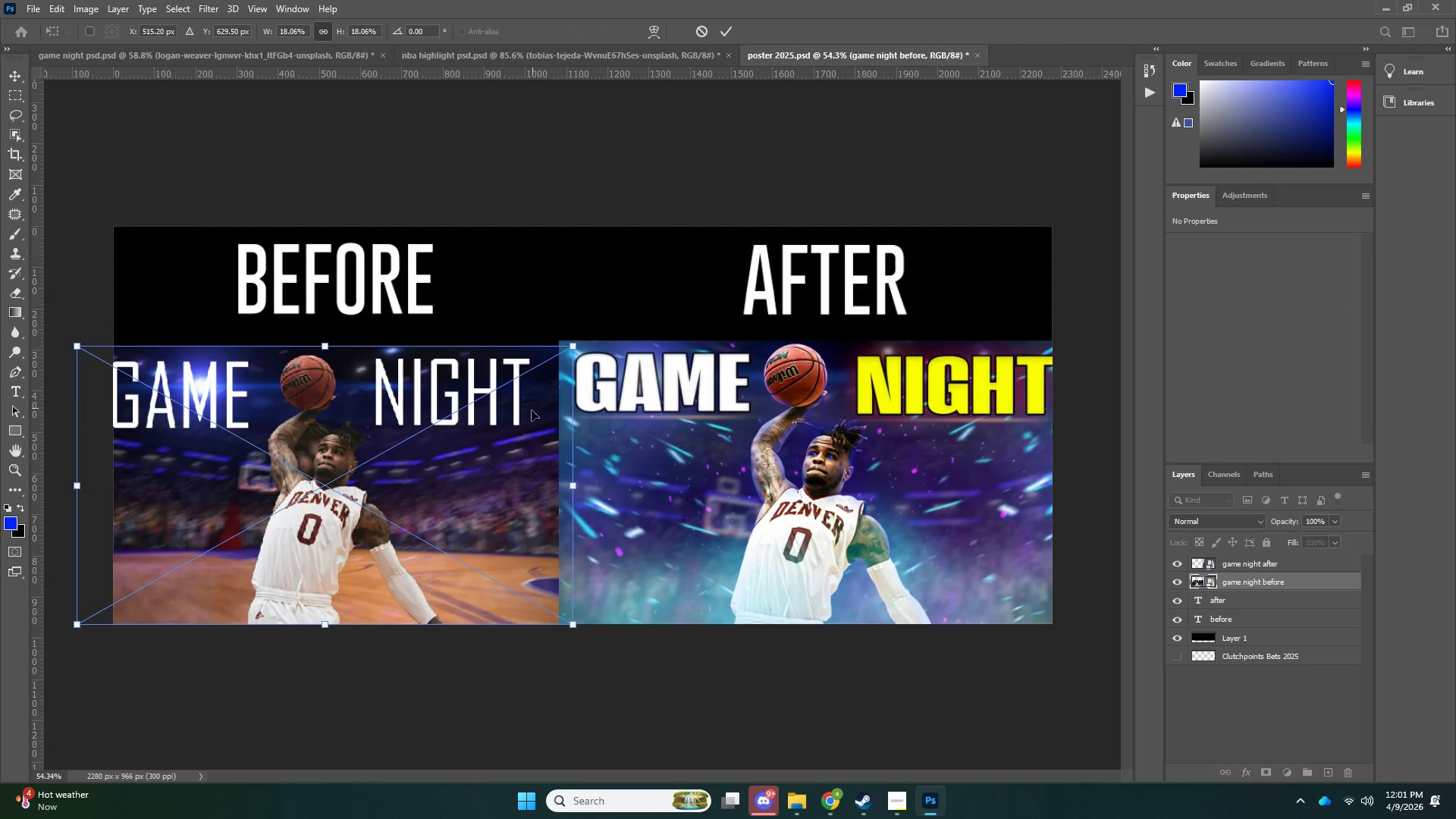 
left_click_drag(start_coordinate=[532, 412], to_coordinate=[557, 411])
 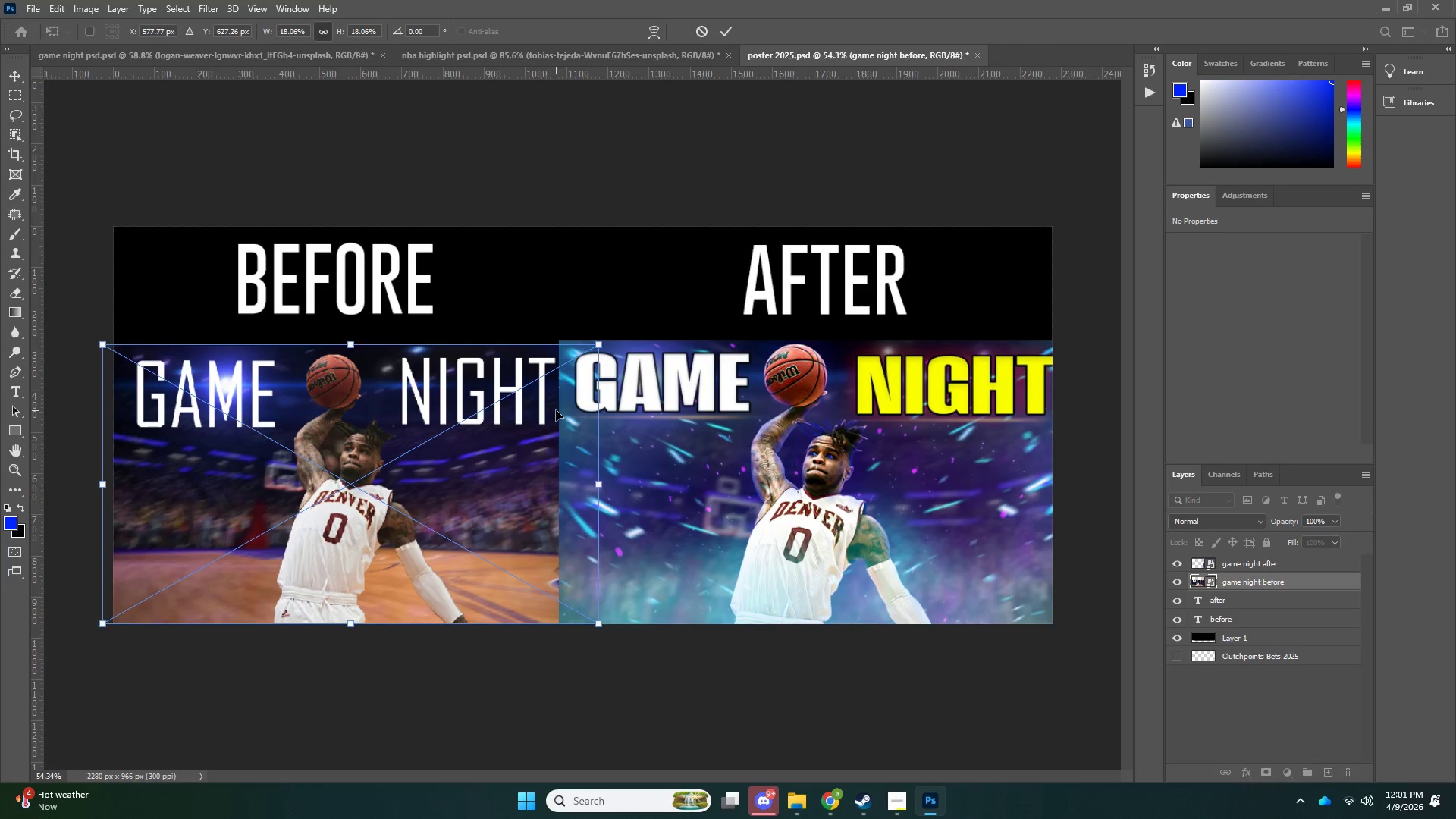 
key(NumpadEnter)
 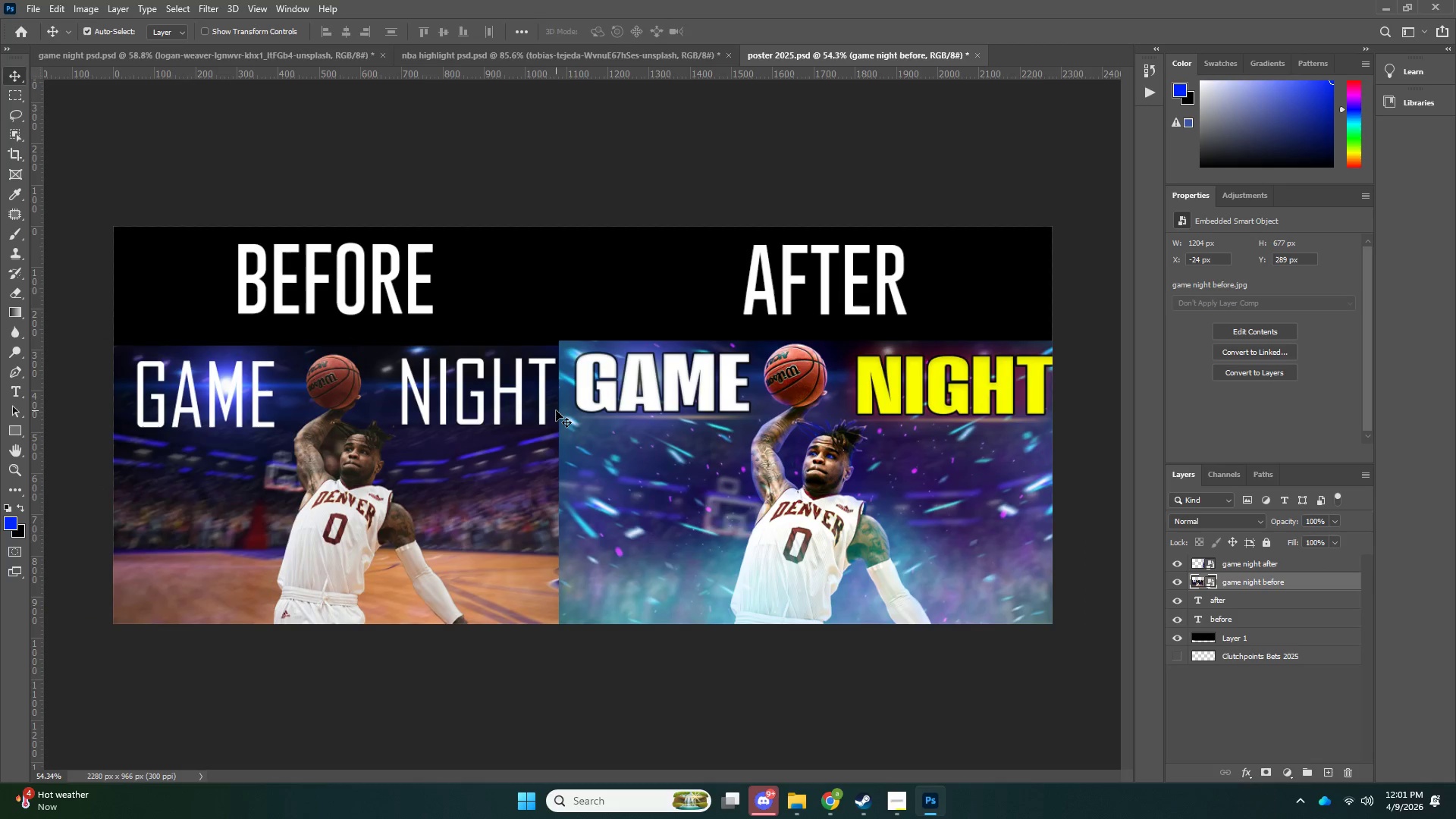 
key(V)
 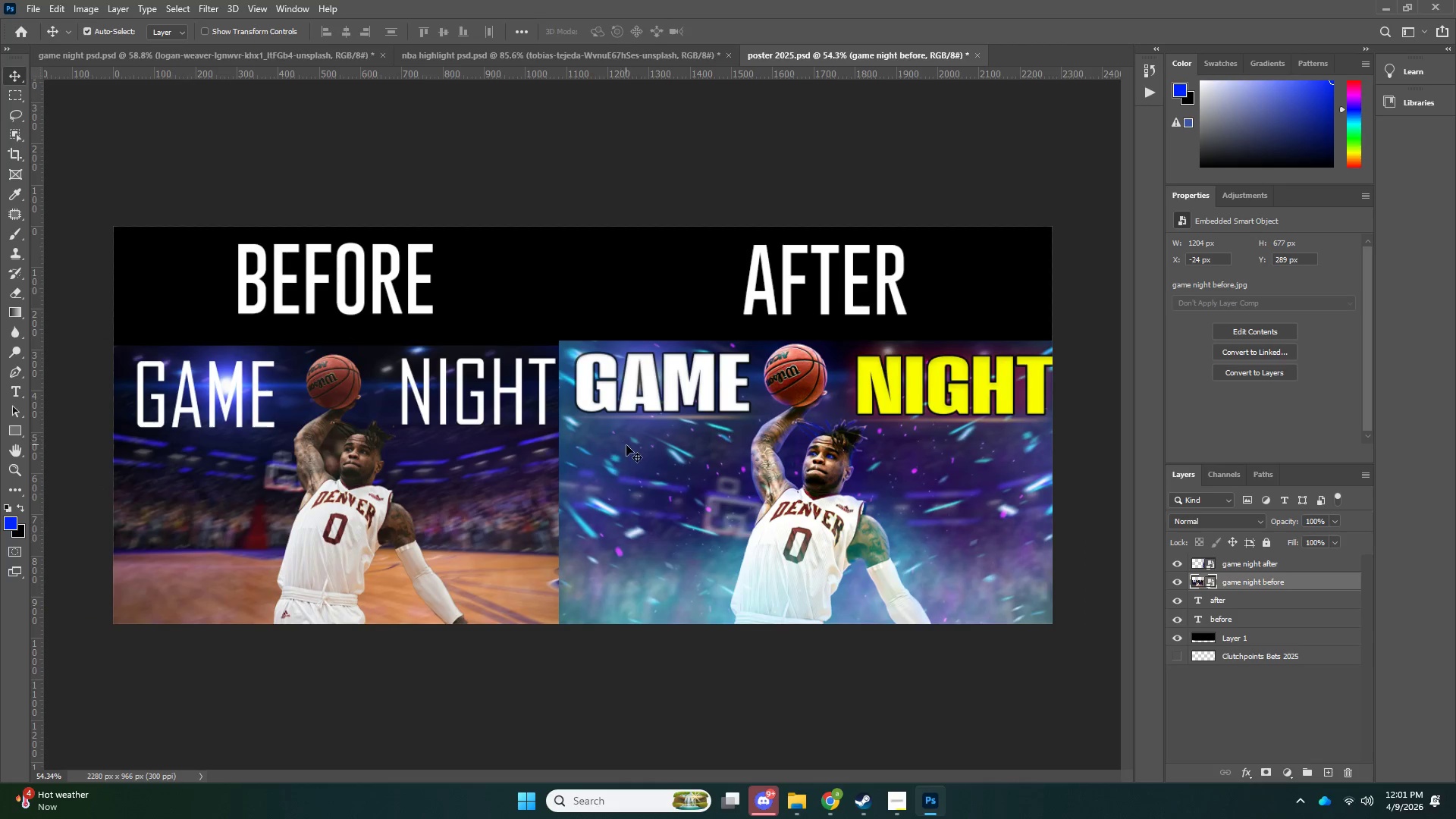 
left_click_drag(start_coordinate=[626, 446], to_coordinate=[623, 450])
 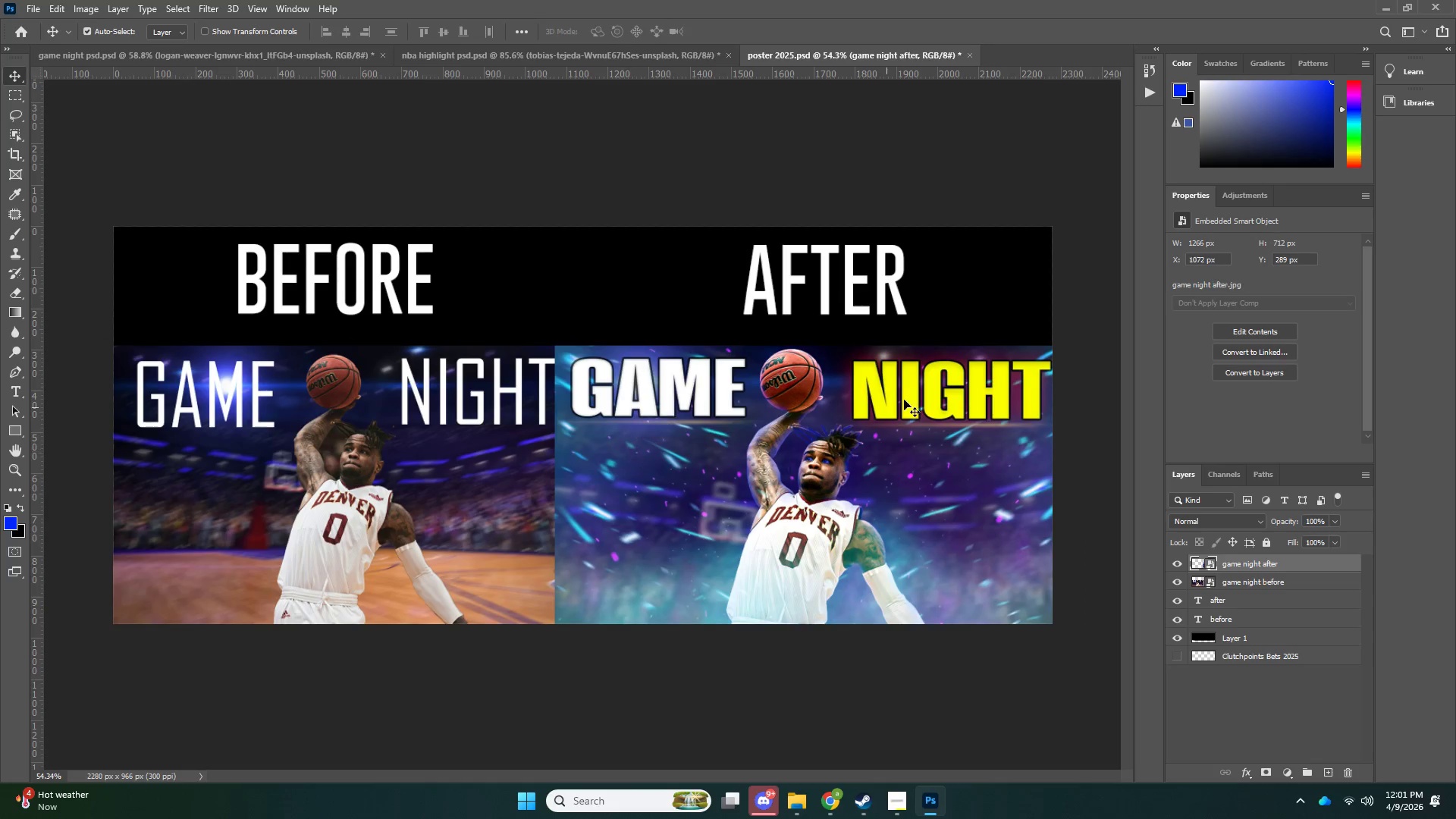 
key(Control+ControlLeft)
 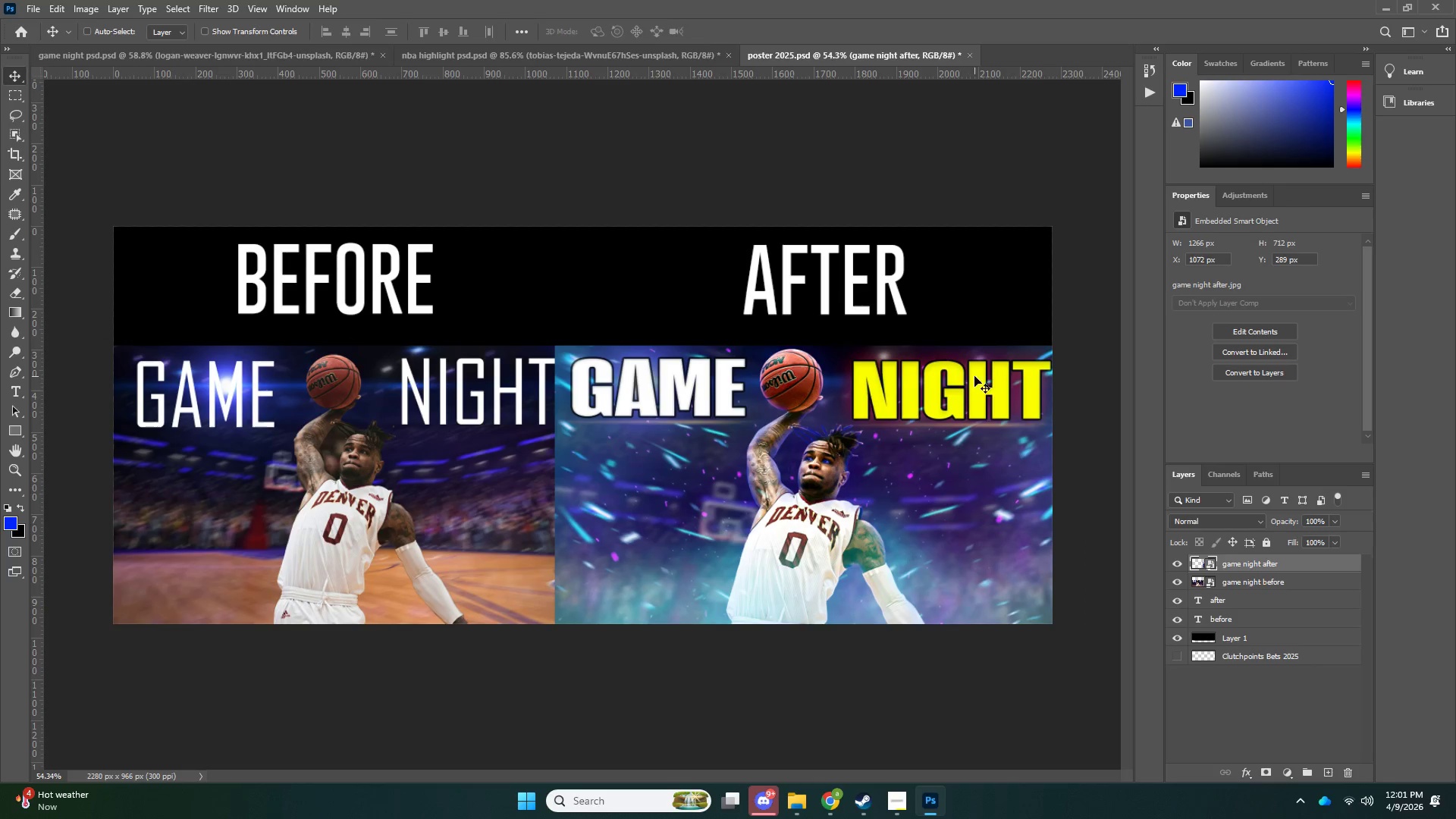 
key(Control+T)
 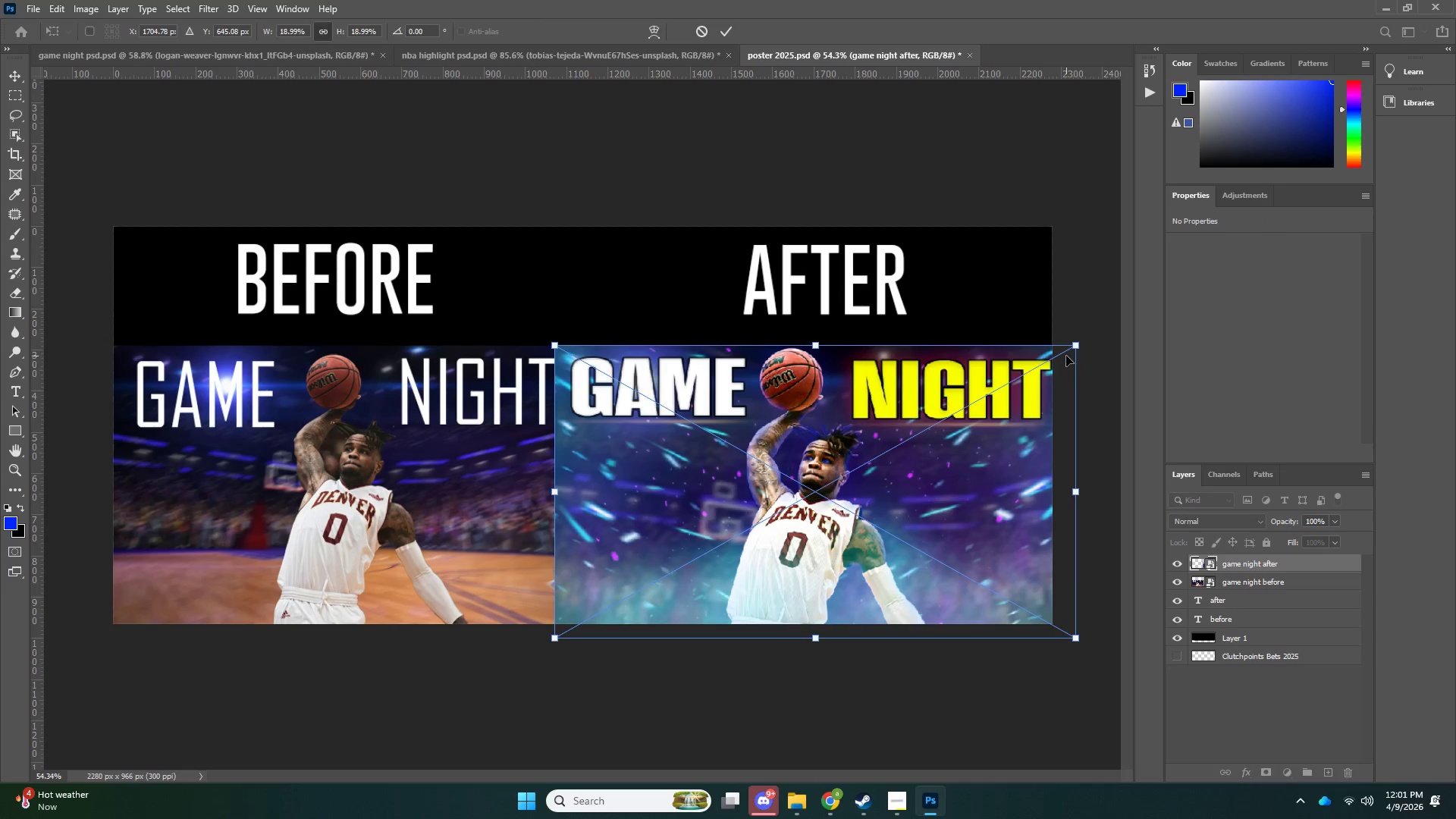 
hold_key(key=AltLeft, duration=1.08)
left_click_drag(start_coordinate=[1069, 348], to_coordinate=[1046, 348])
 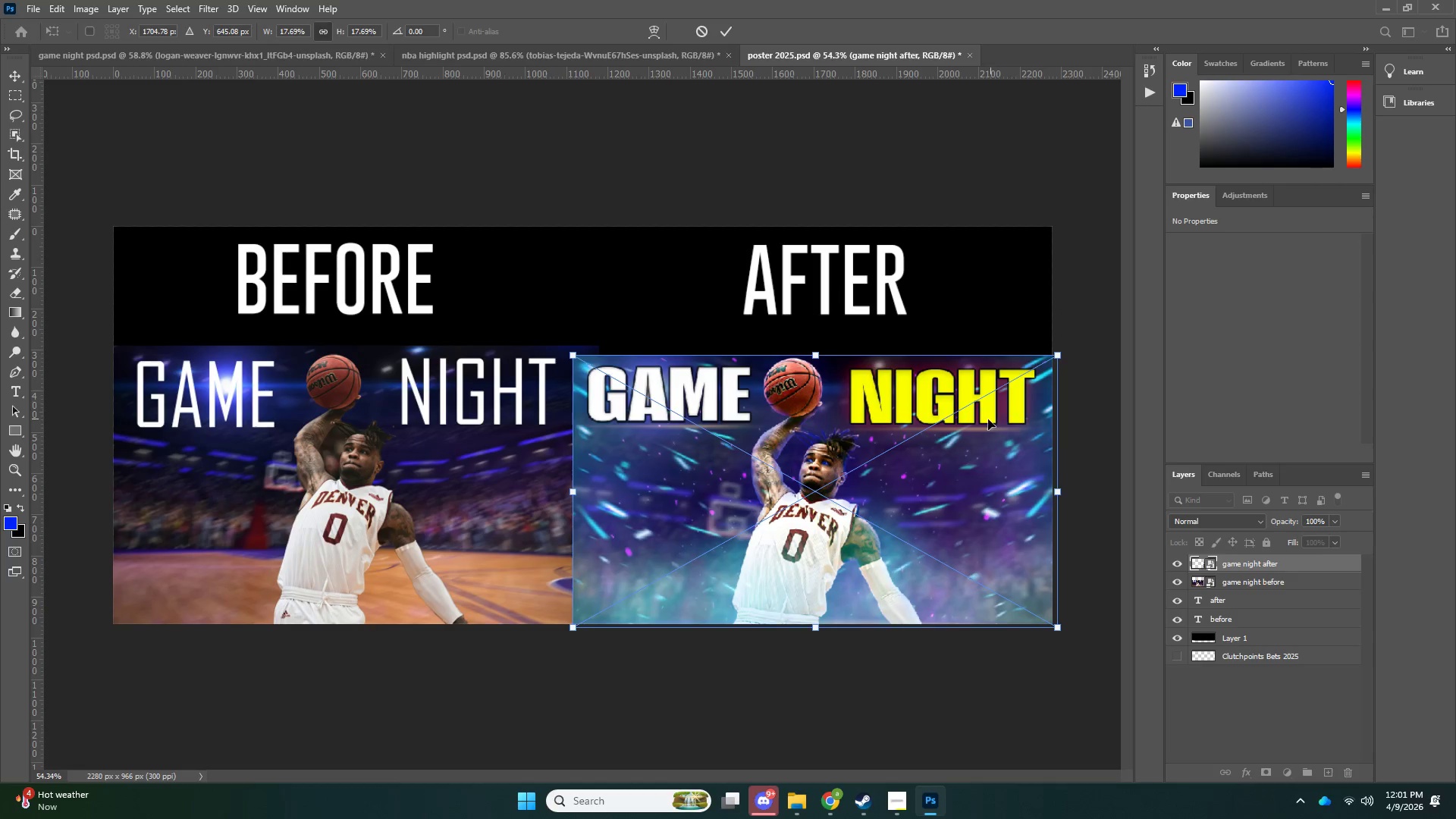 
left_click_drag(start_coordinate=[985, 419], to_coordinate=[985, 410])
 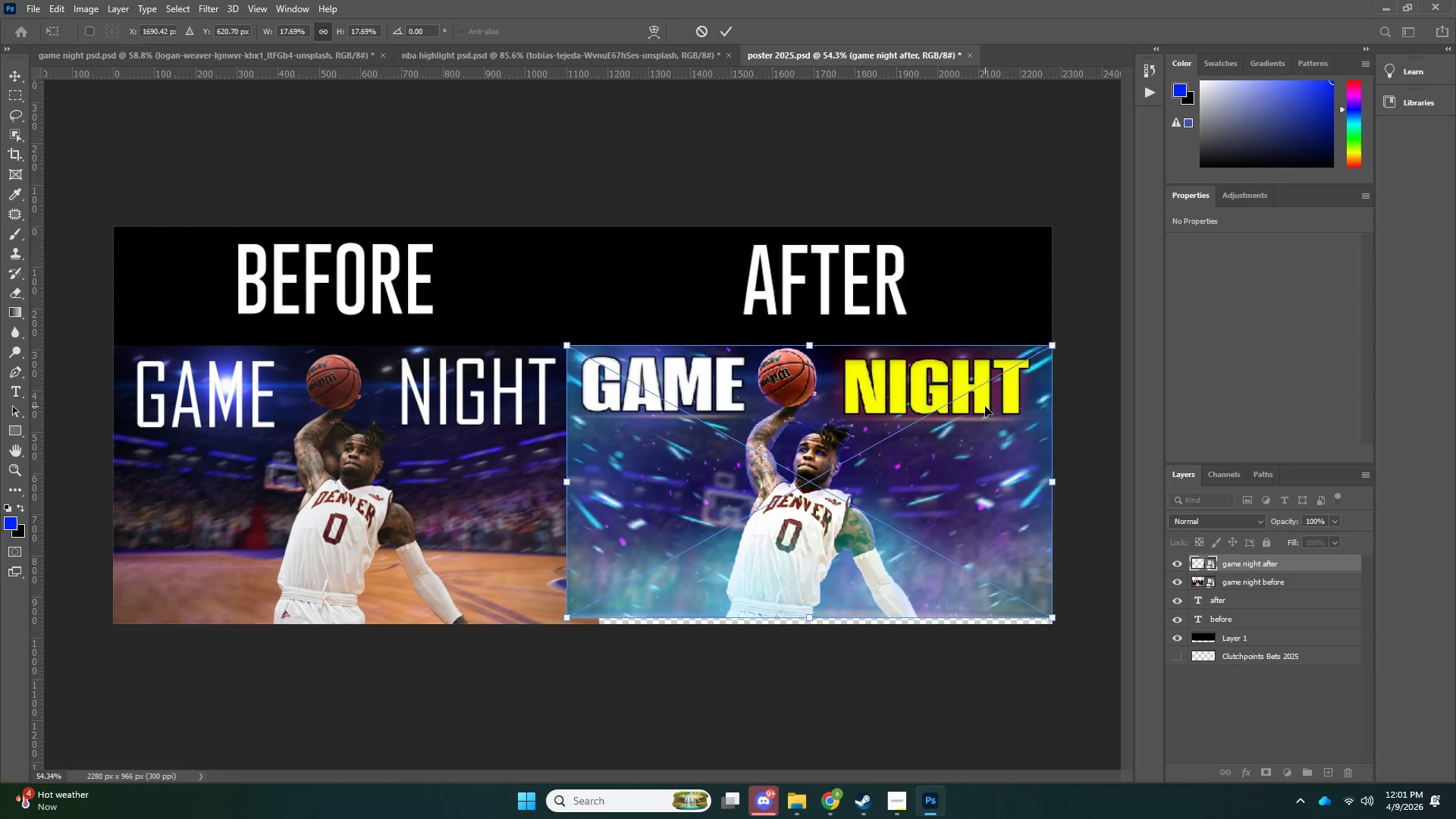 
key(NumpadEnter)
 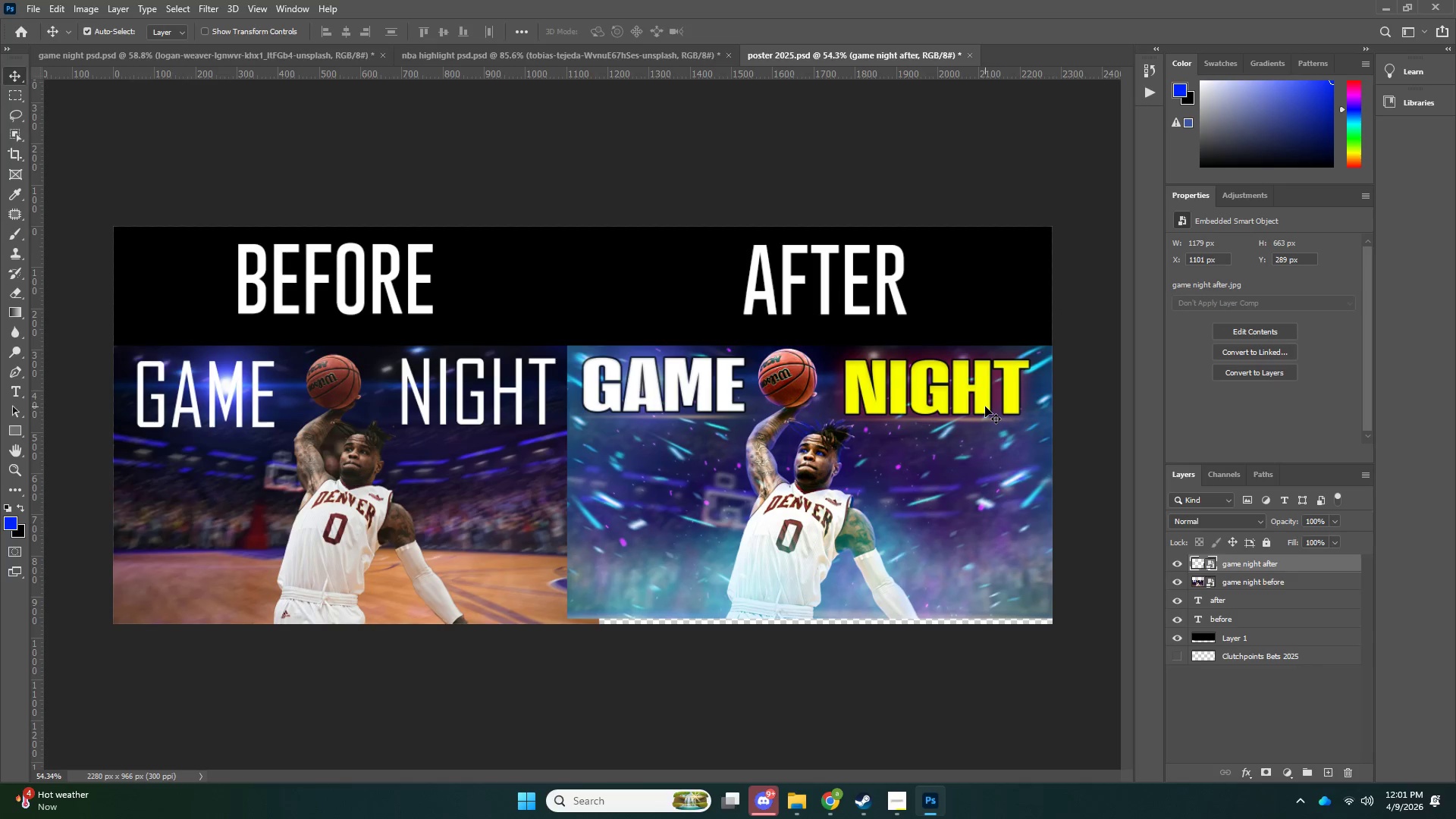 
key(Control+ControlLeft)
 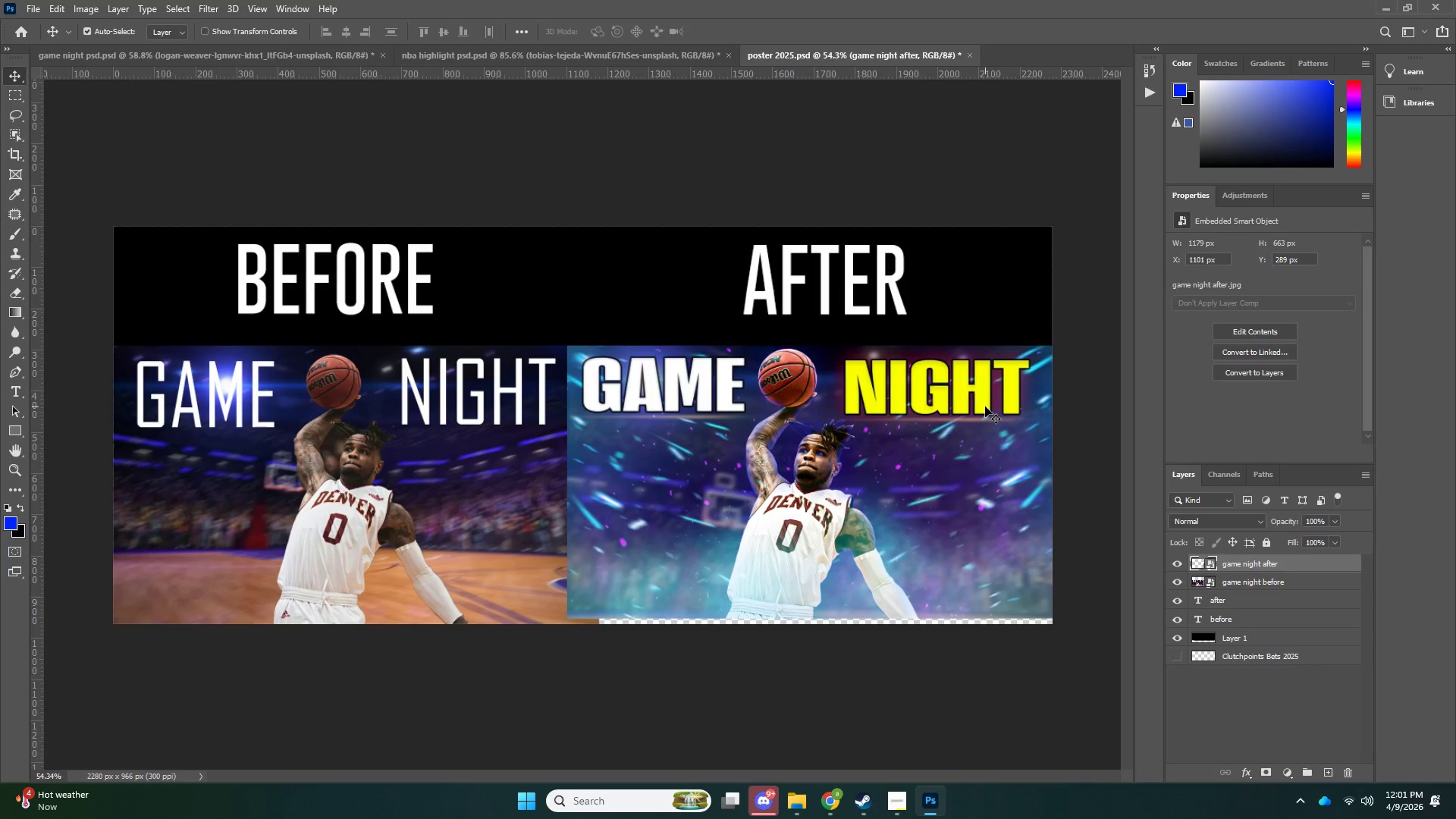 
key(Control+ControlLeft)
 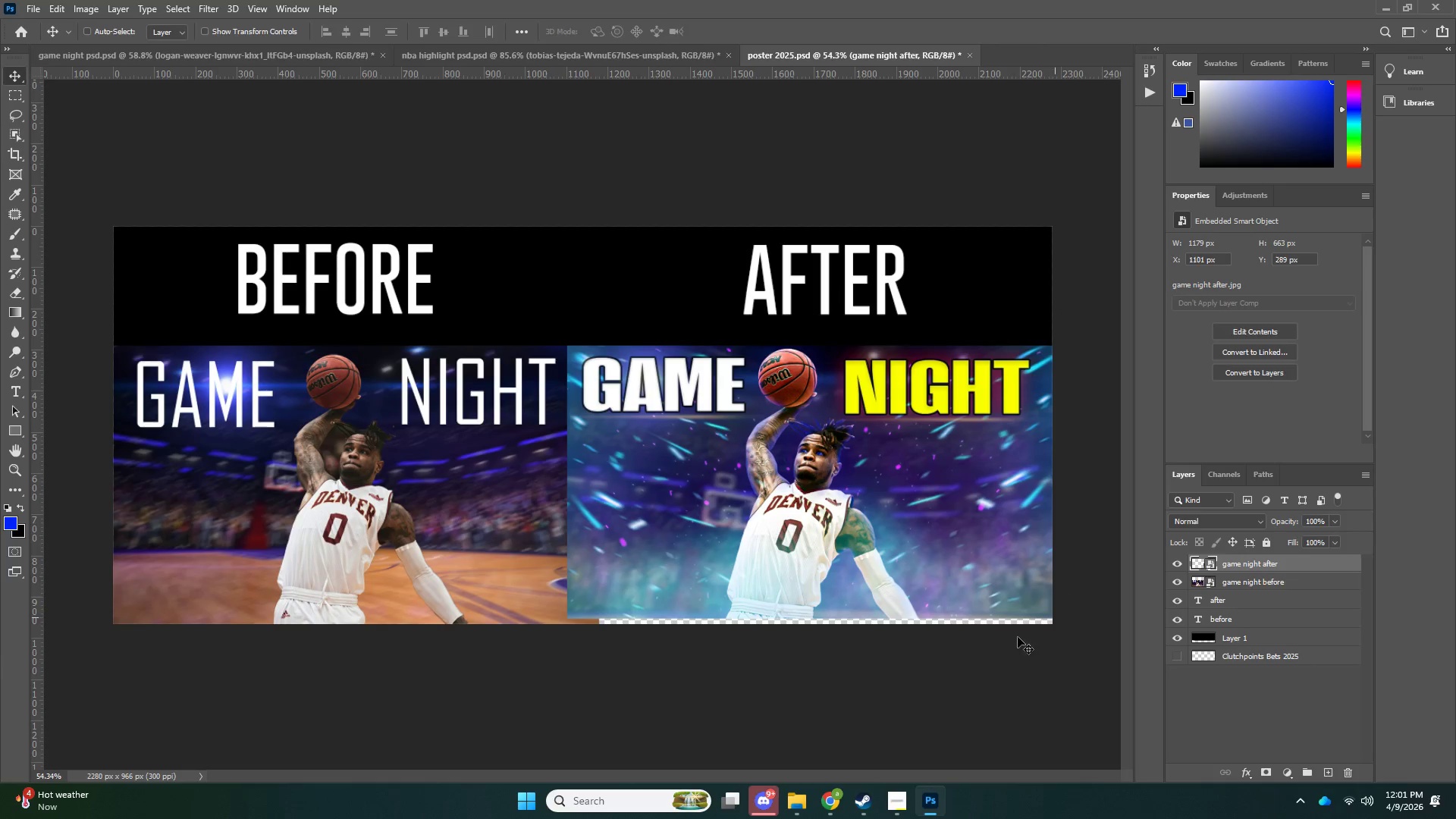 
key(Control+T)
 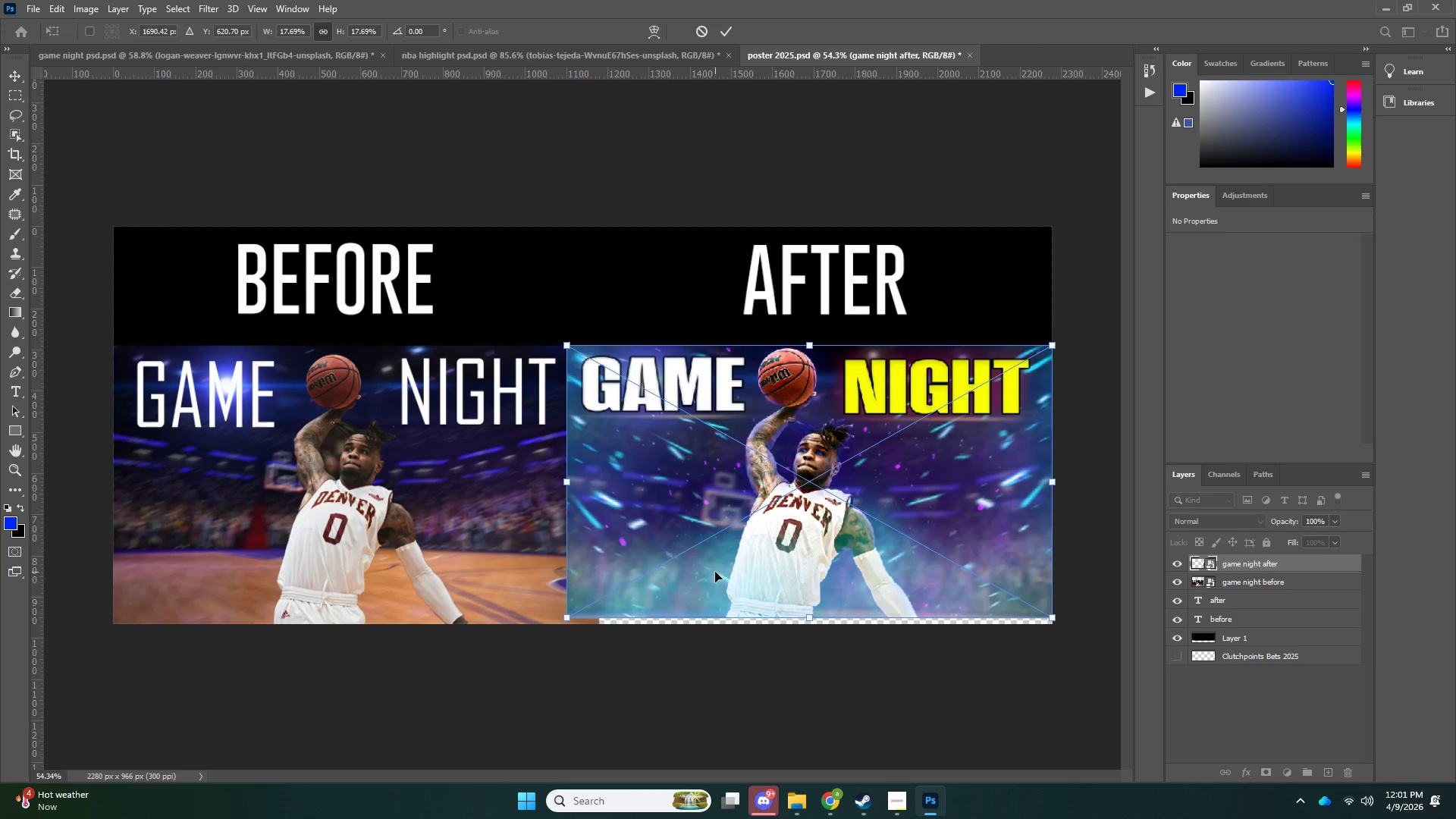 
left_click_drag(start_coordinate=[719, 573], to_coordinate=[726, 578])
 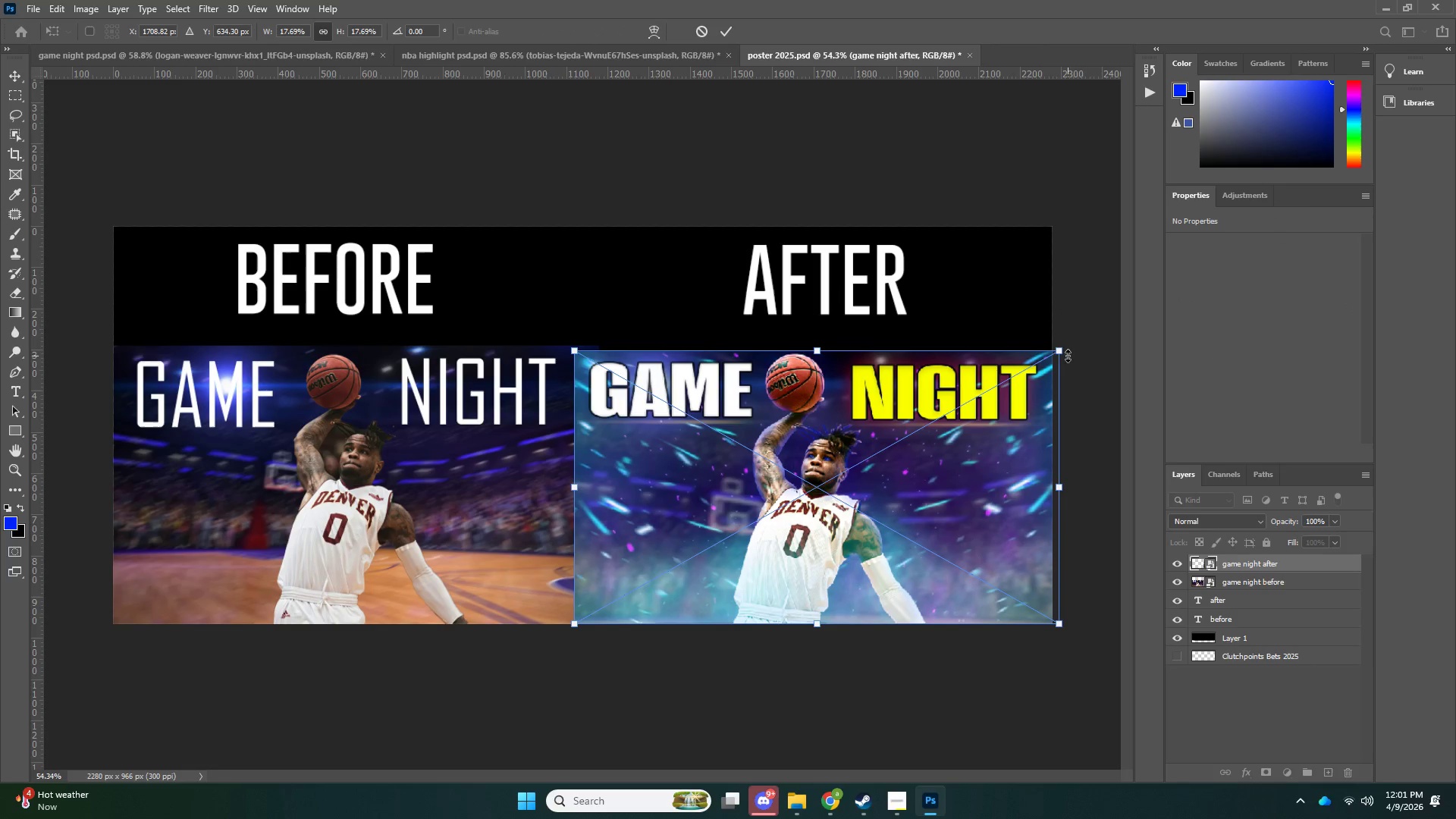 
hold_key(key=AltLeft, duration=1.09)
left_click_drag(start_coordinate=[1065, 356], to_coordinate=[1068, 352])
 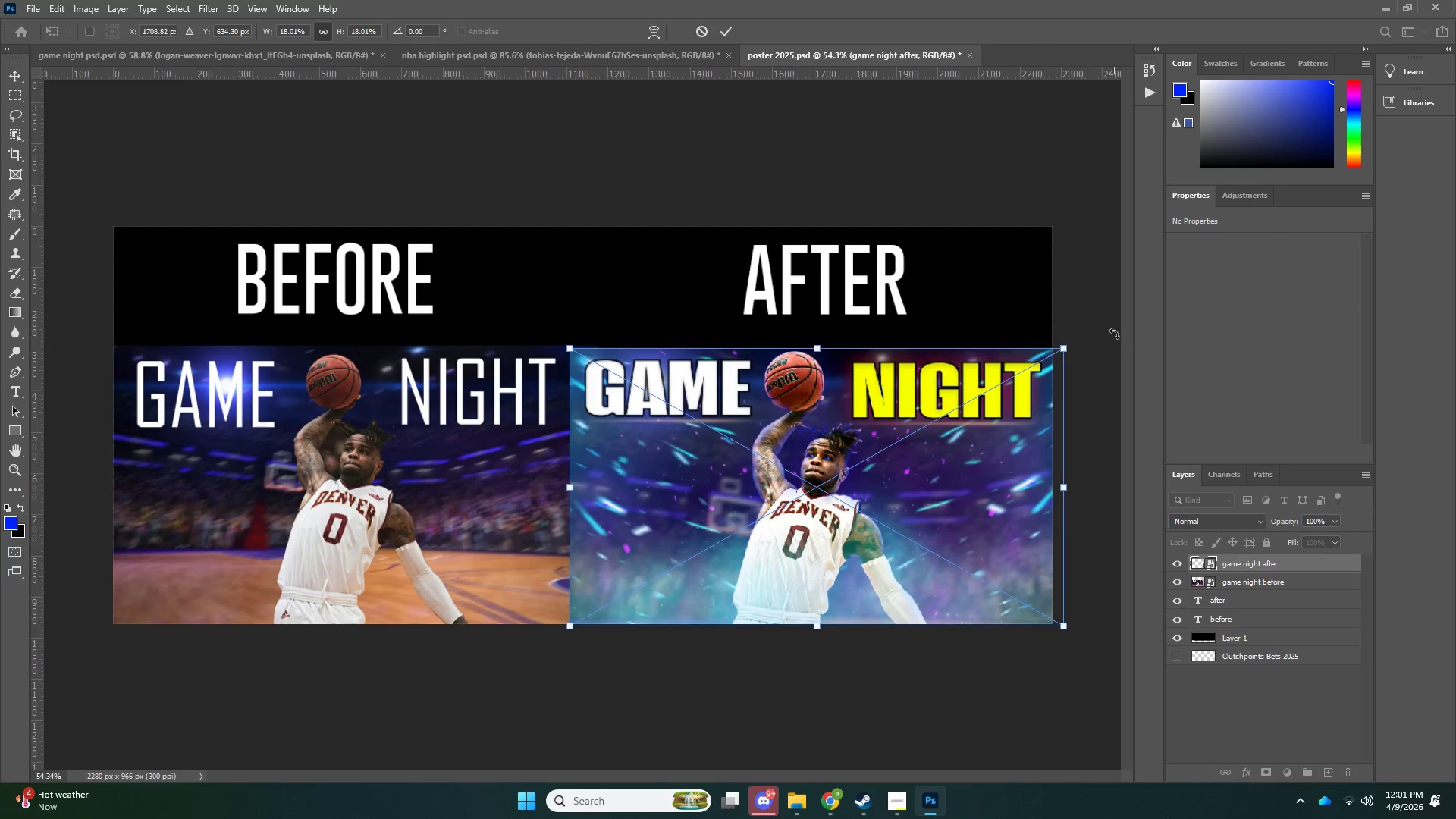 
key(NumpadEnter)
 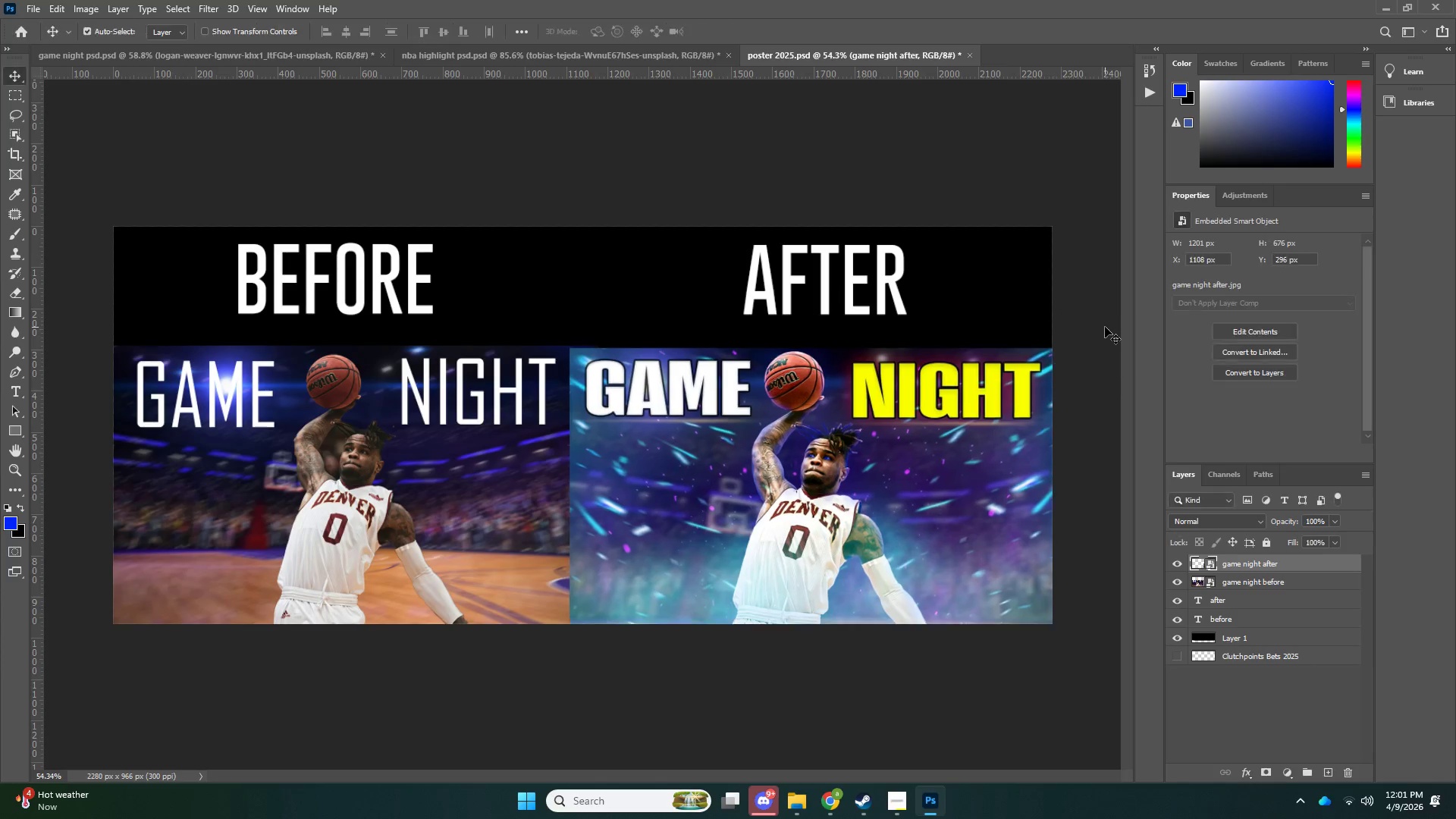 
key(Control+ControlLeft)
 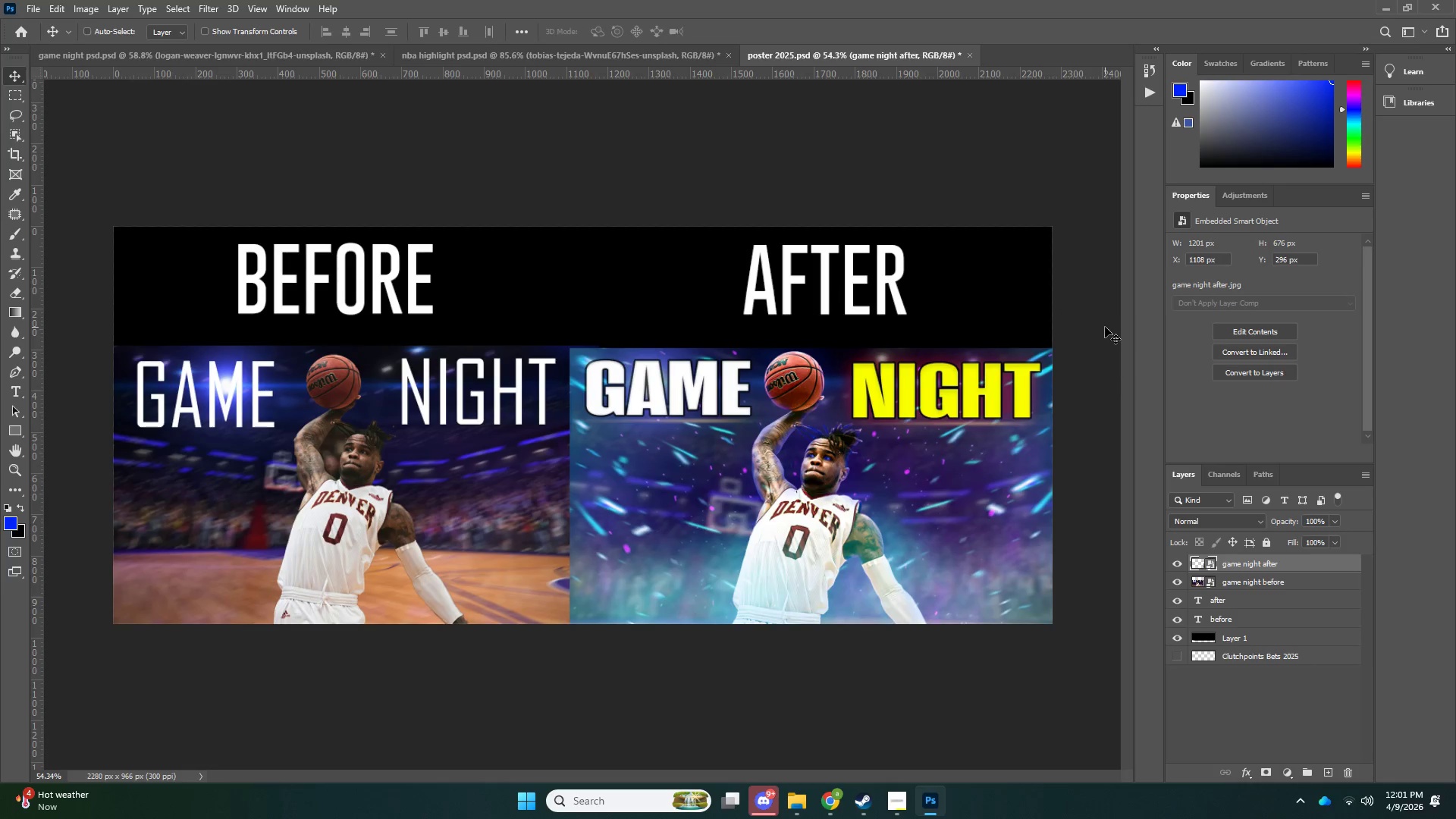 
key(Control+T)
 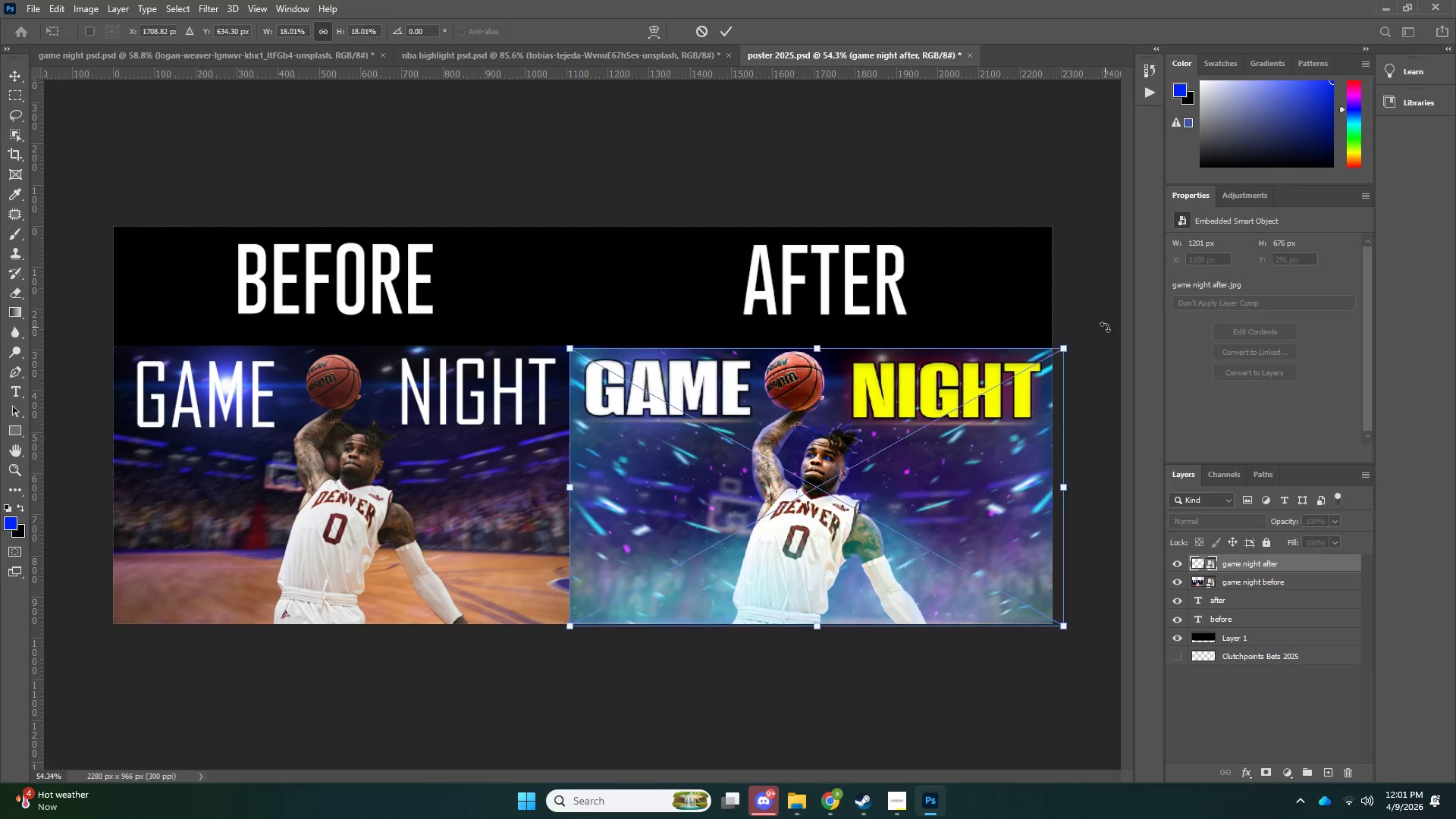 
key(ArrowUp)
 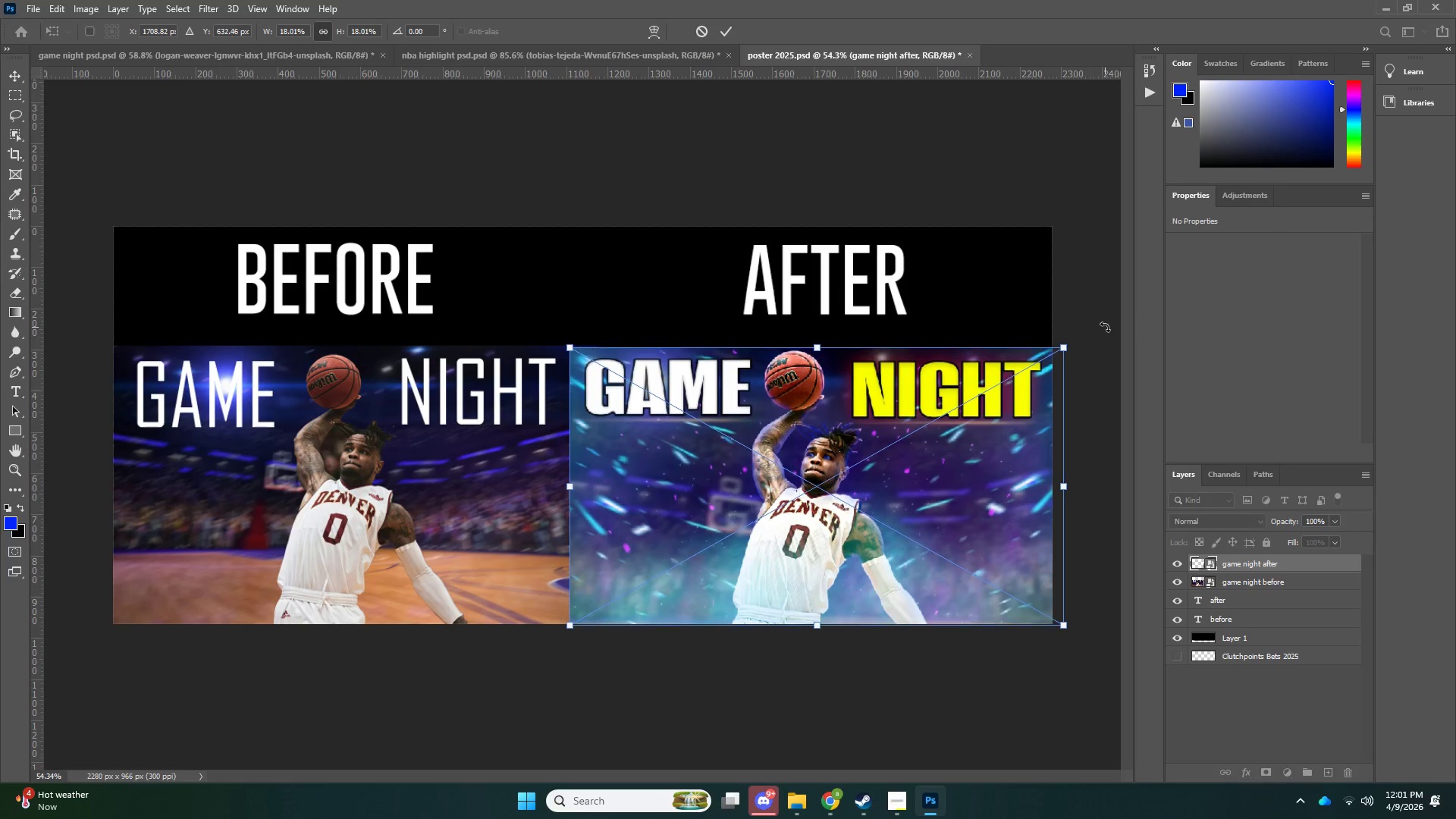 
key(ArrowUp)
 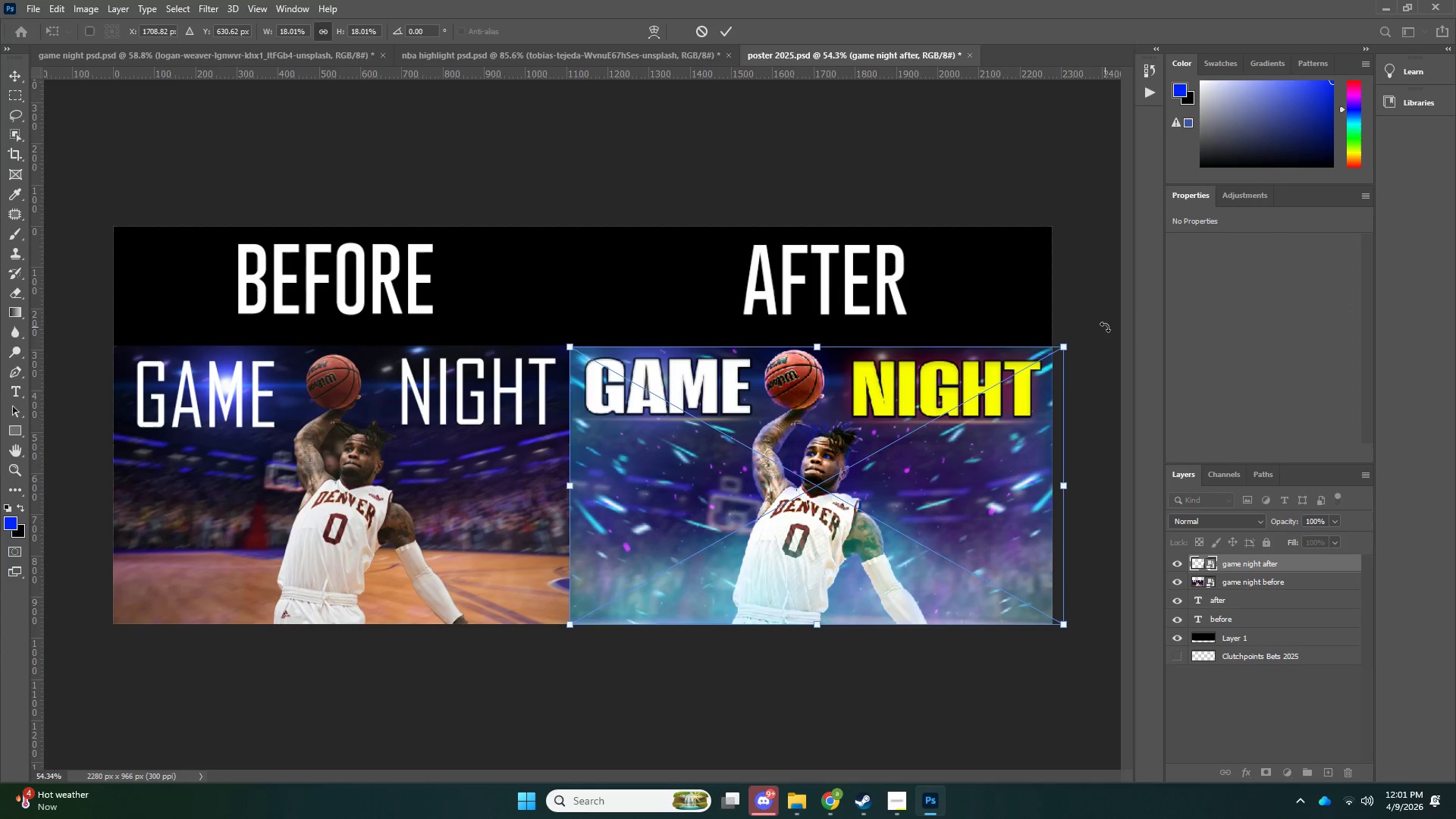 
key(NumpadEnter)
 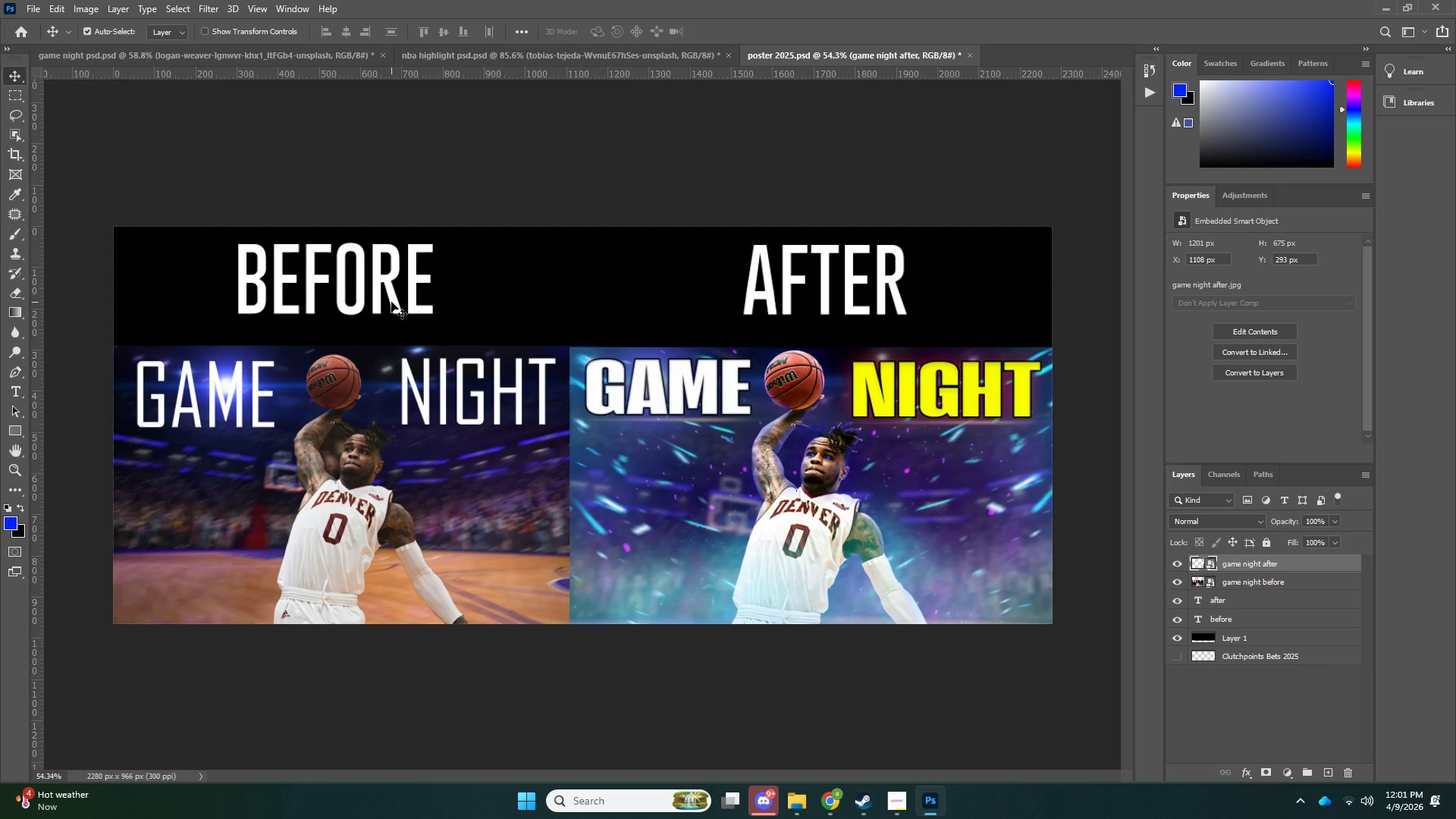 
key(ArrowDown)
 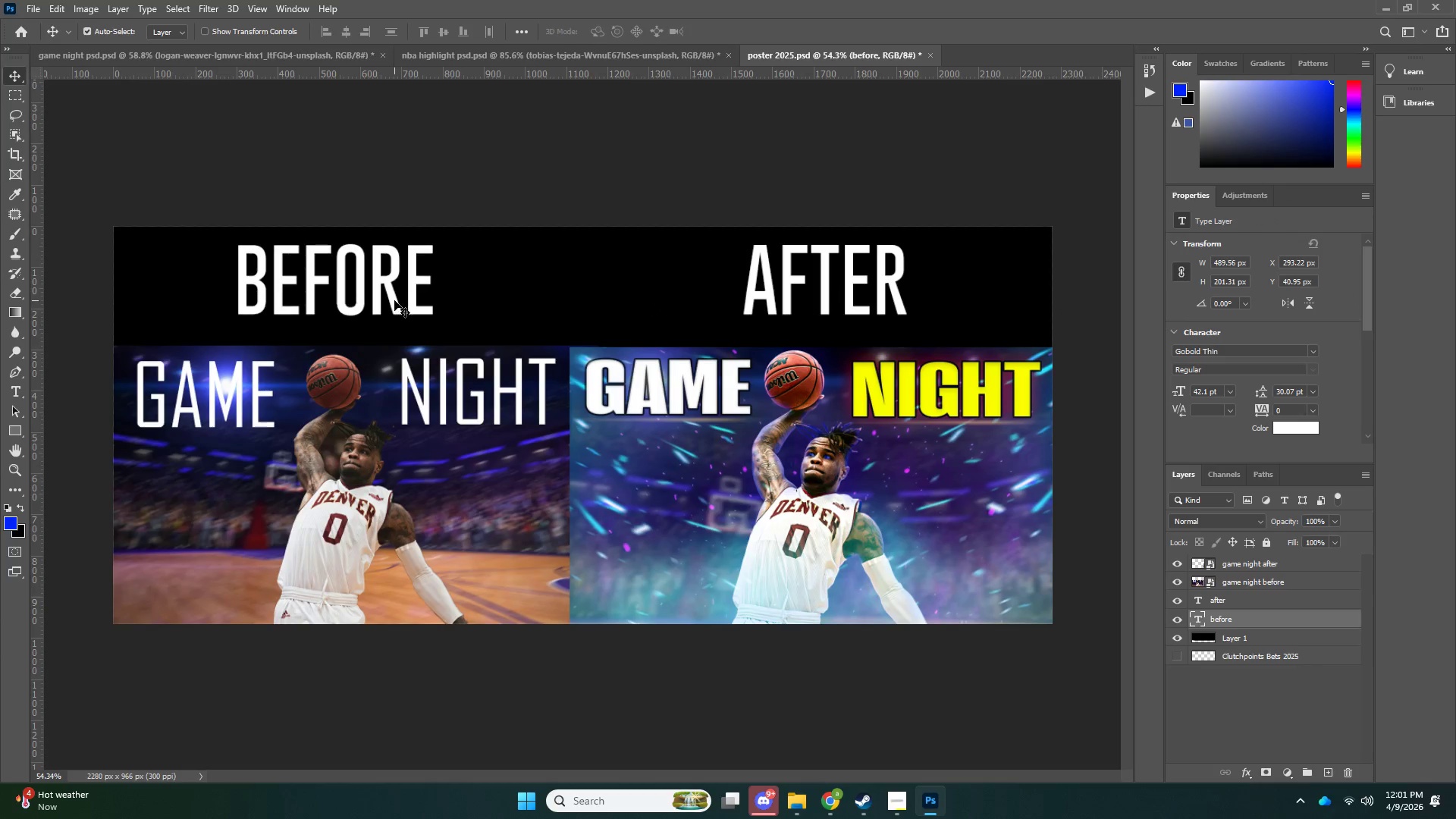 
key(ArrowDown)
 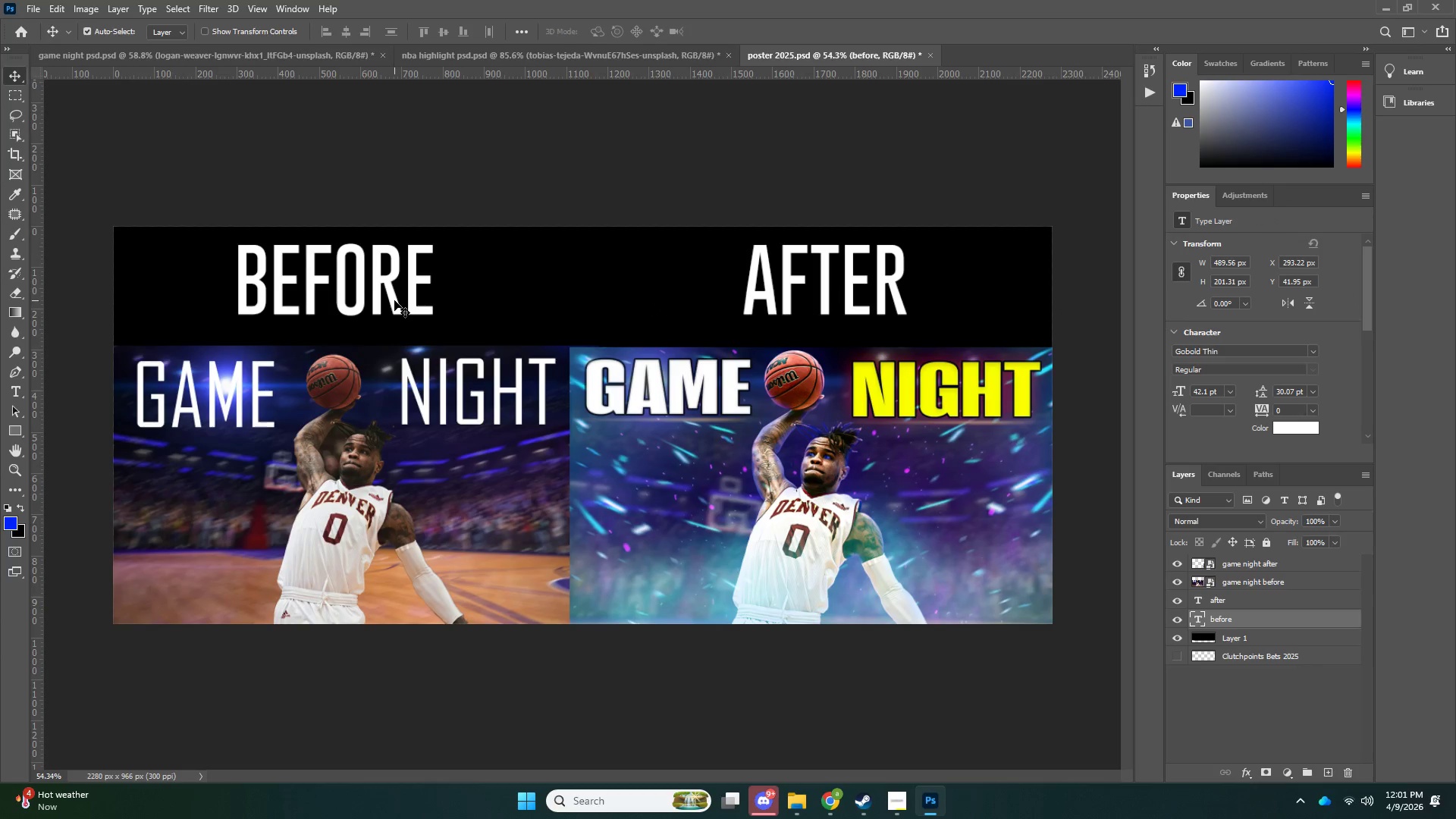 
key(ArrowDown)
 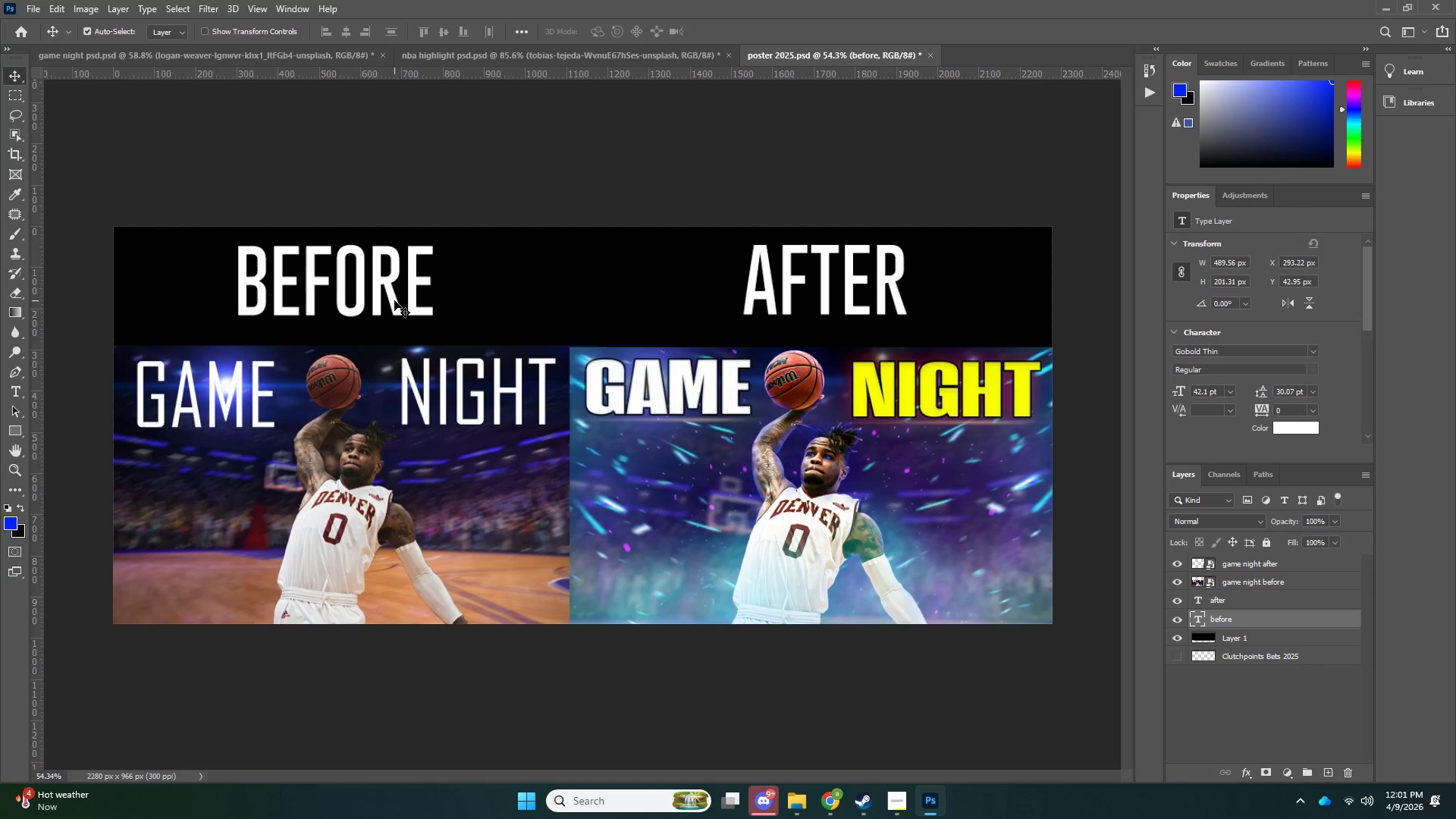 
key(ArrowDown)
 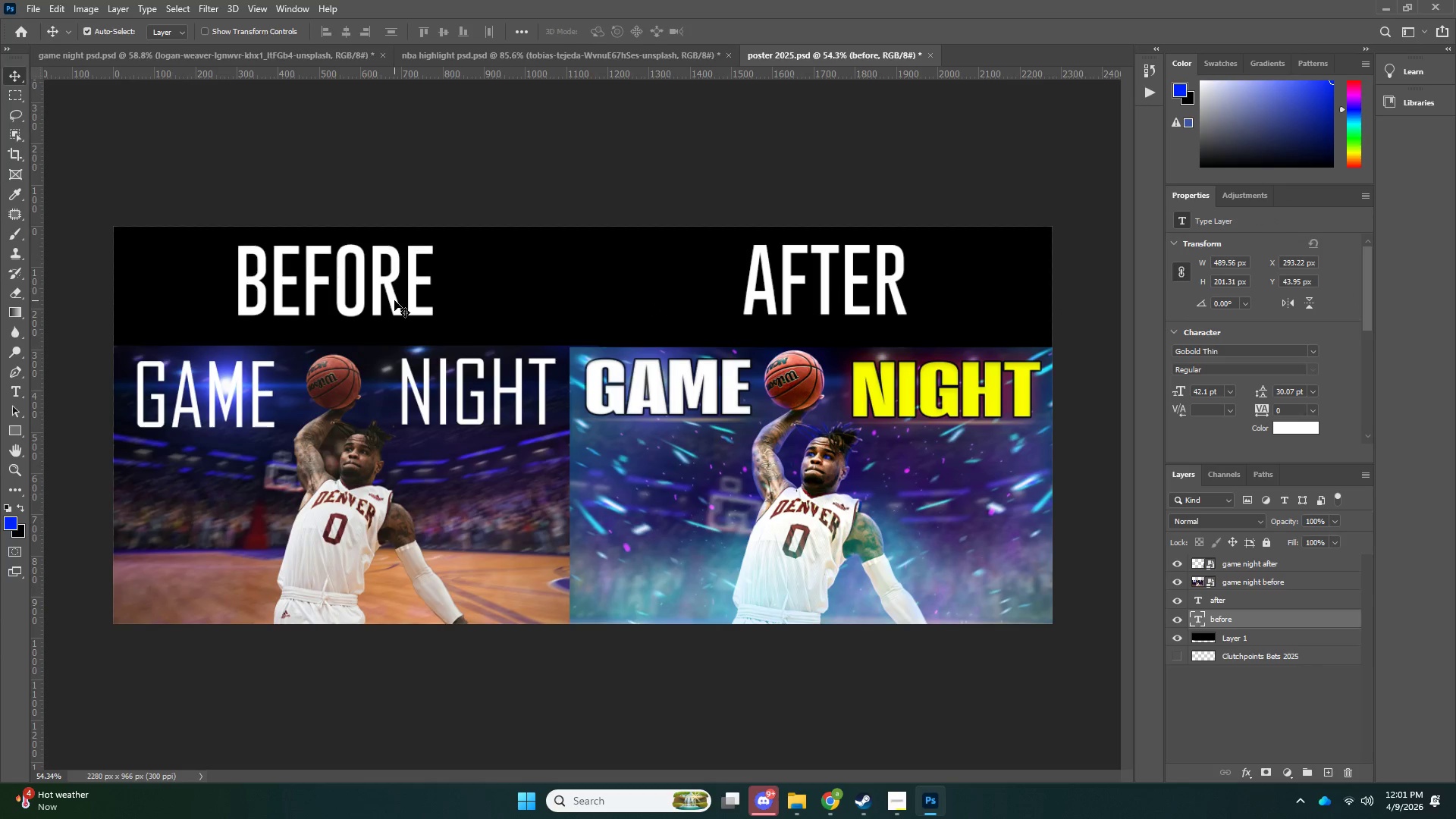 
key(ArrowDown)
 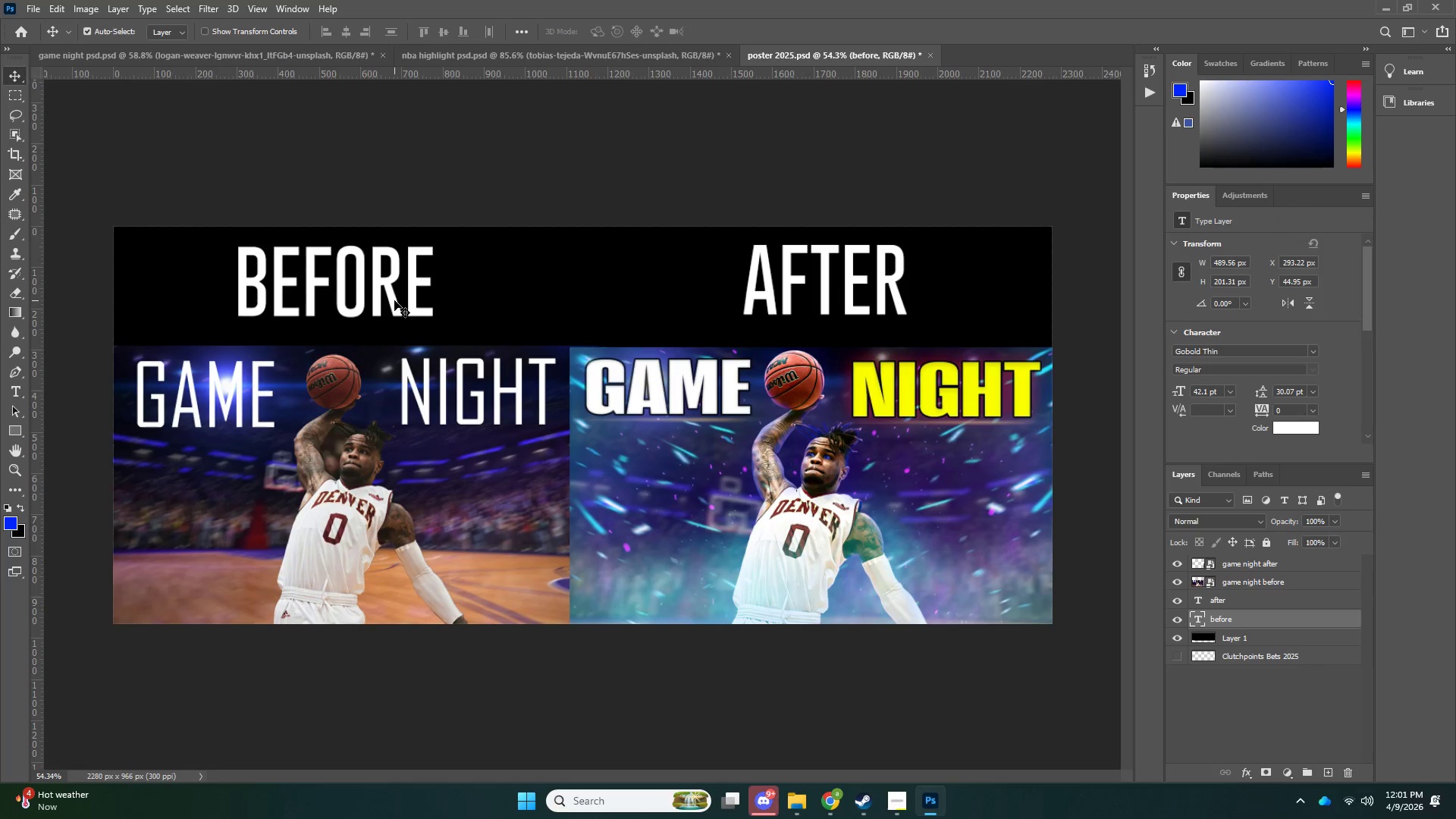 
key(ArrowDown)
 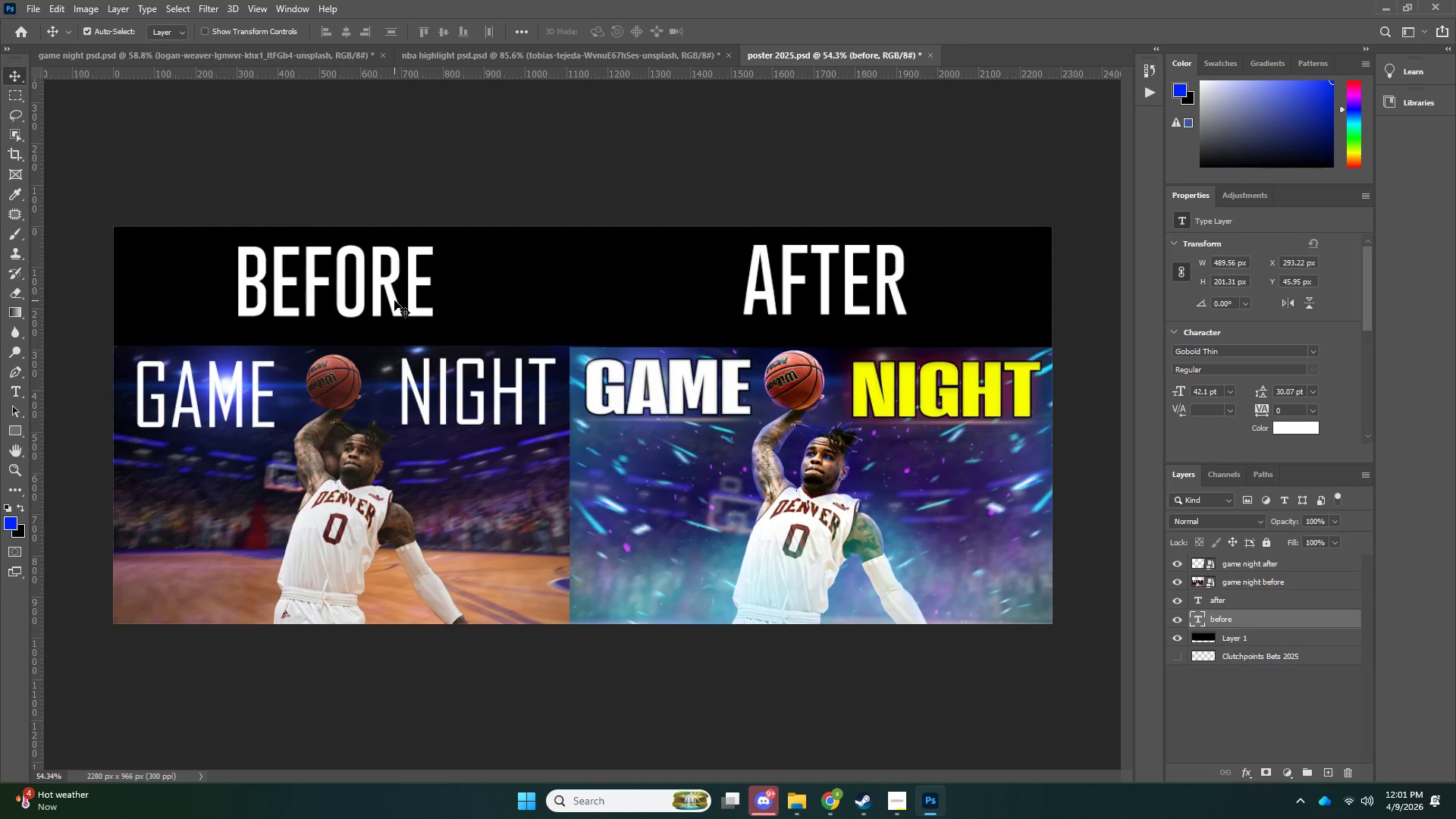 
key(ArrowDown)
 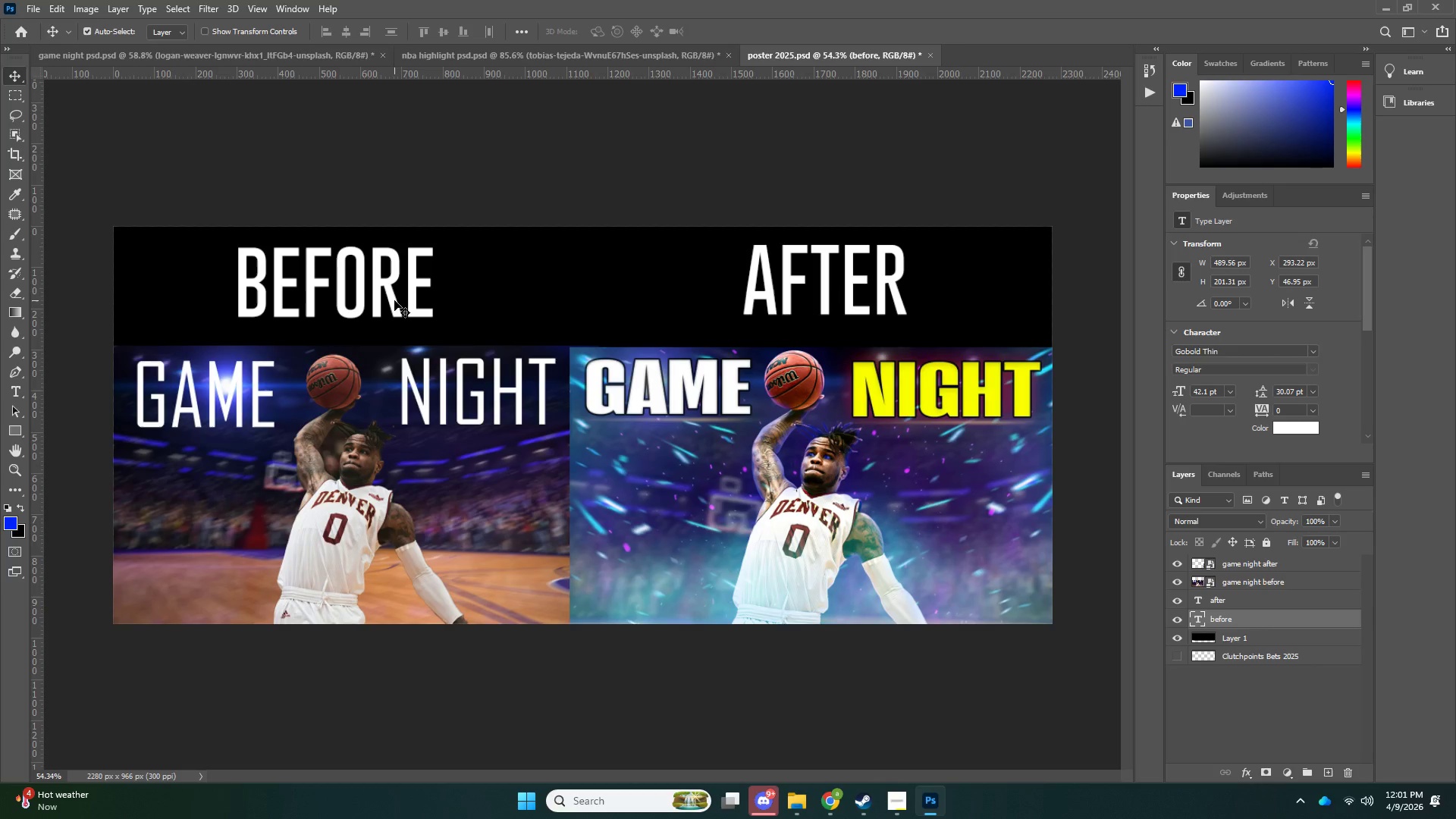 
key(ArrowDown)
 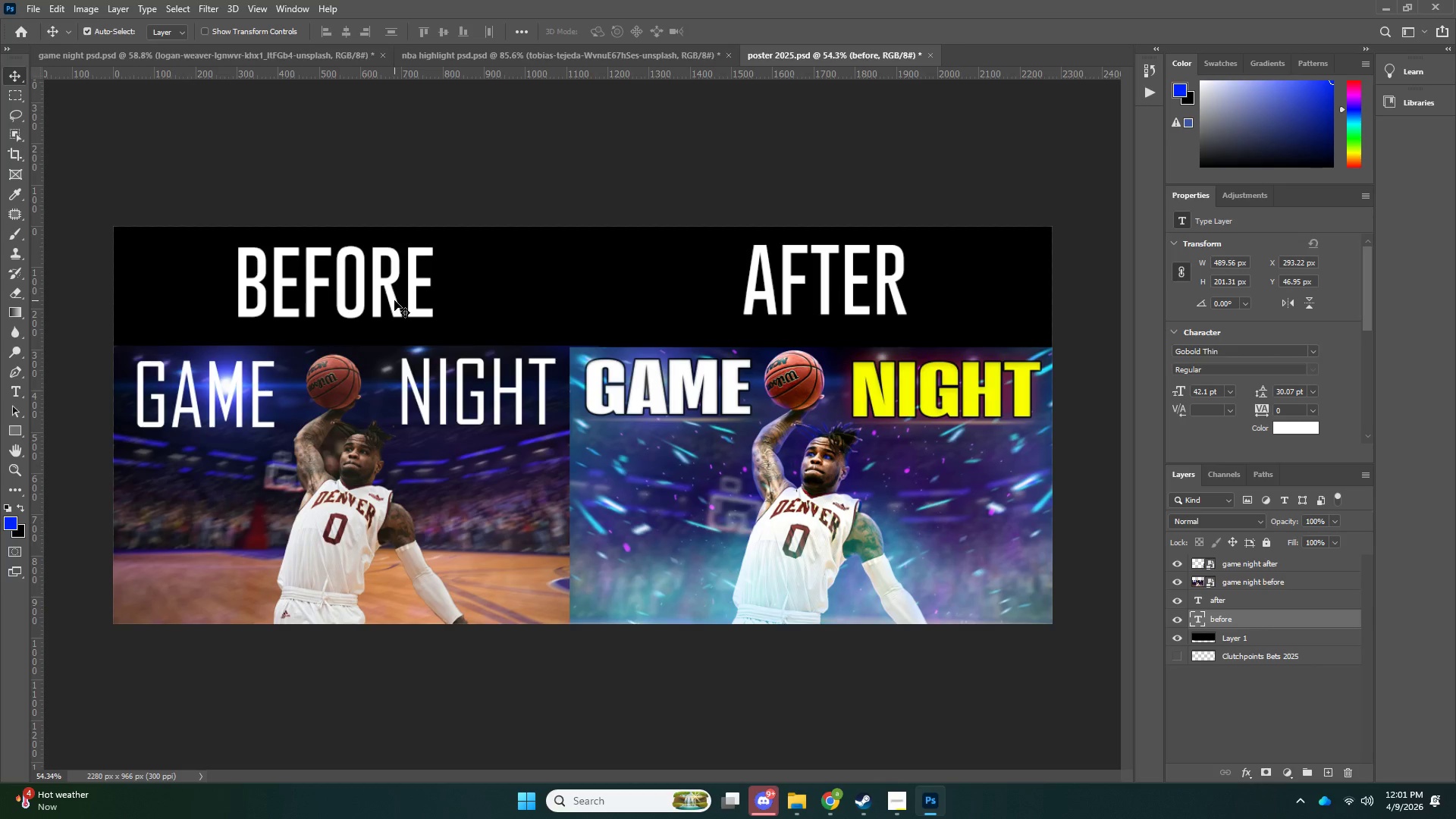 
key(ArrowDown)
 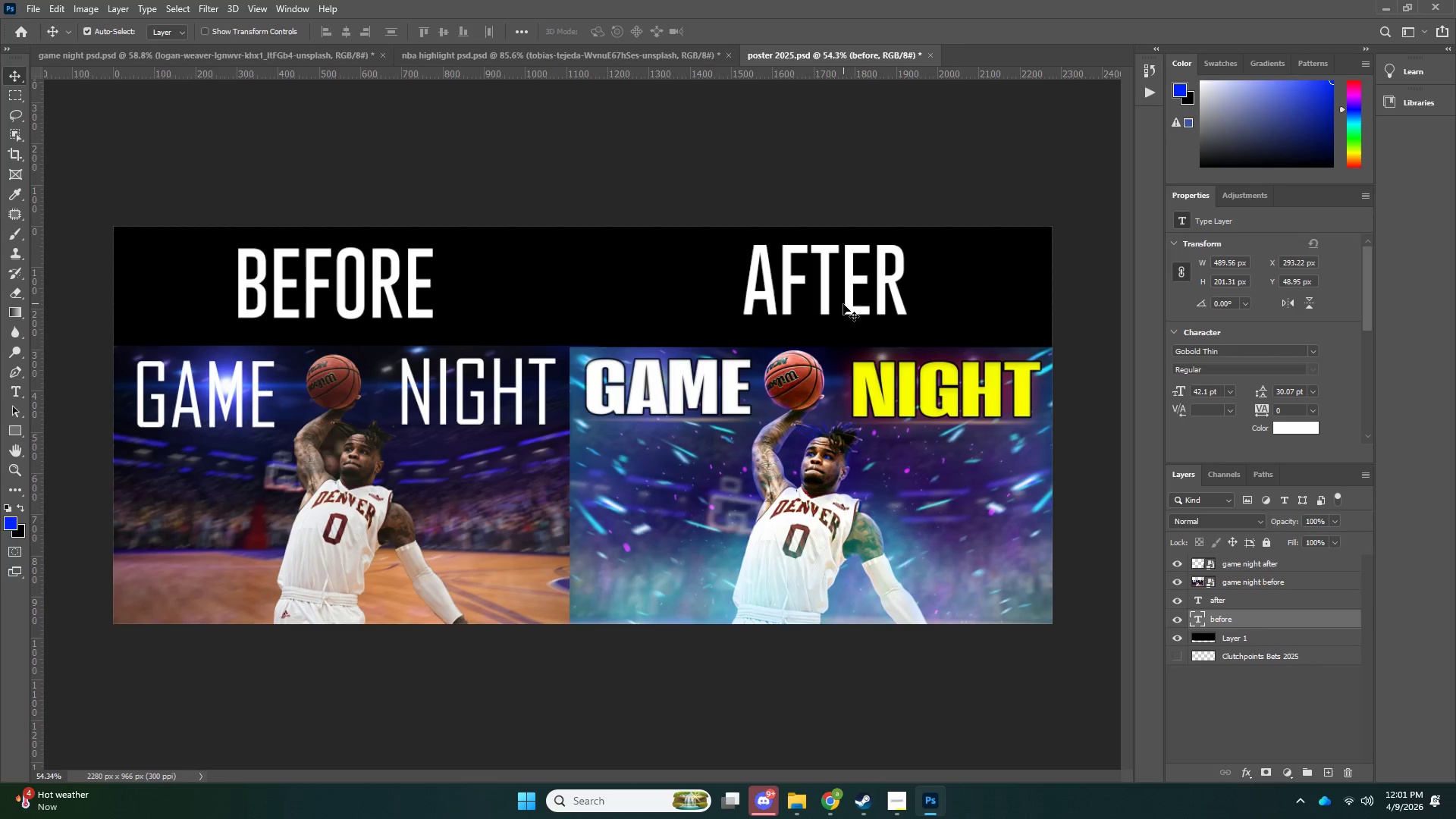 
left_click([852, 306])
 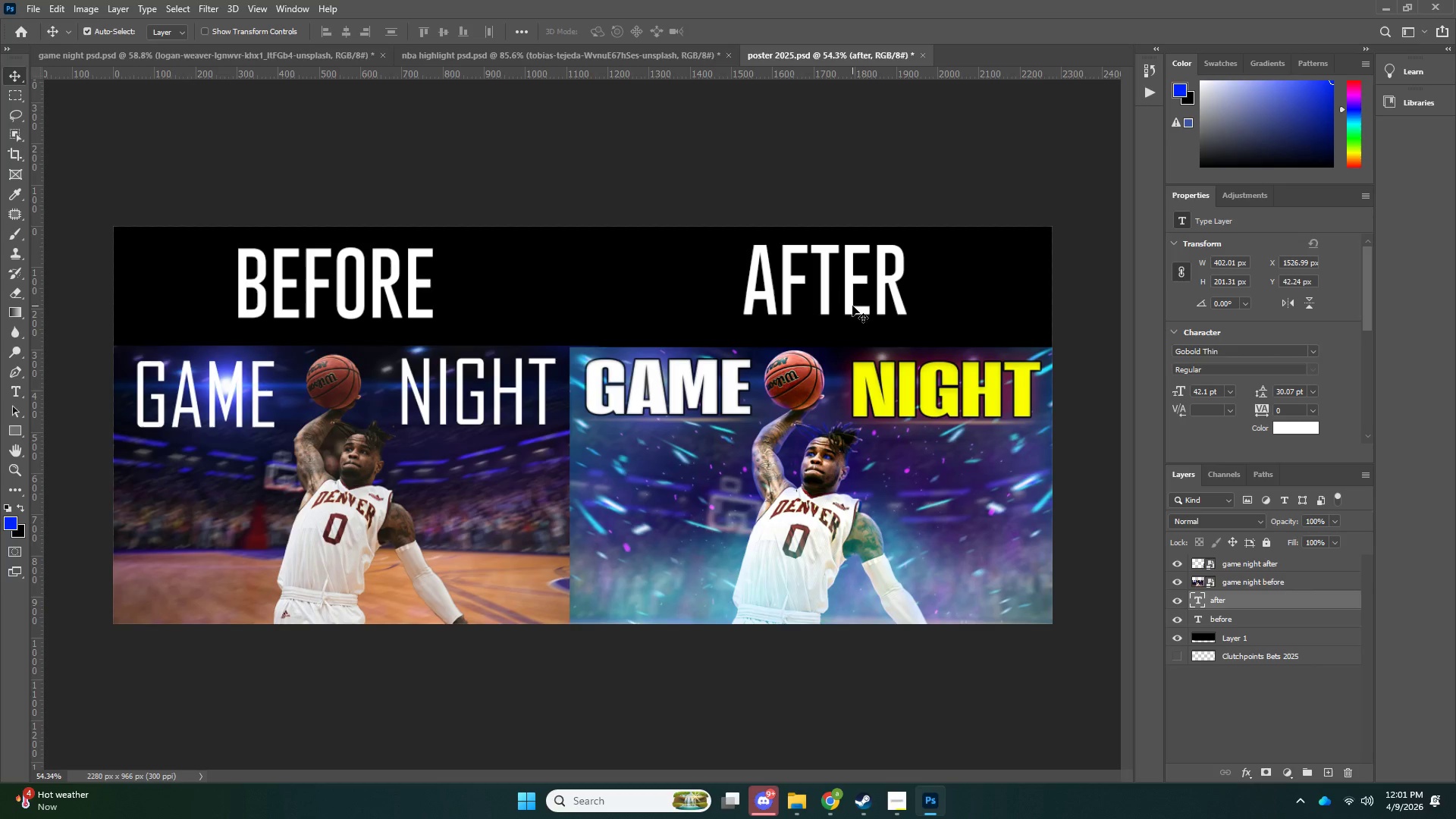 
key(ArrowDown)
 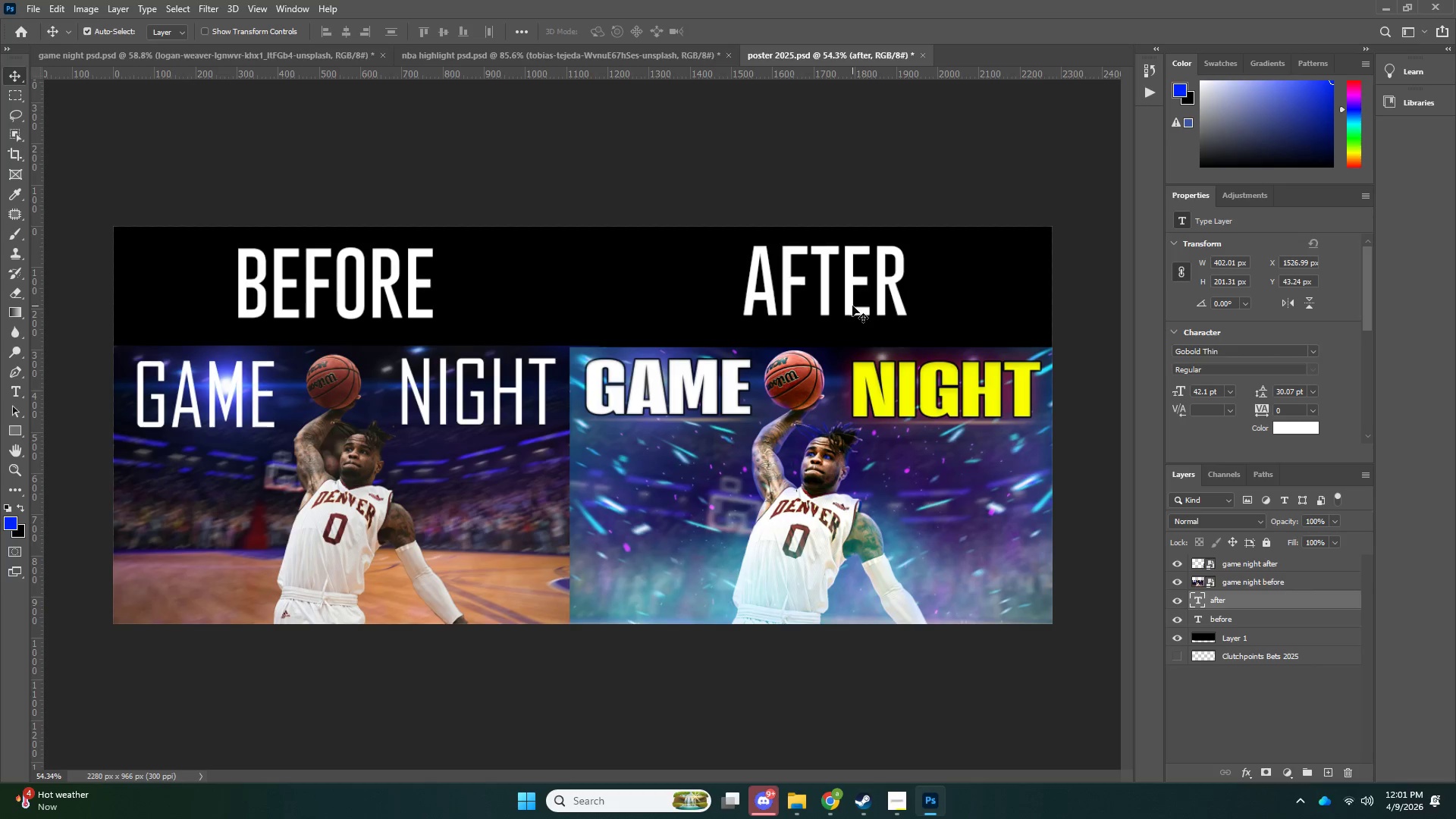 
key(ArrowDown)
 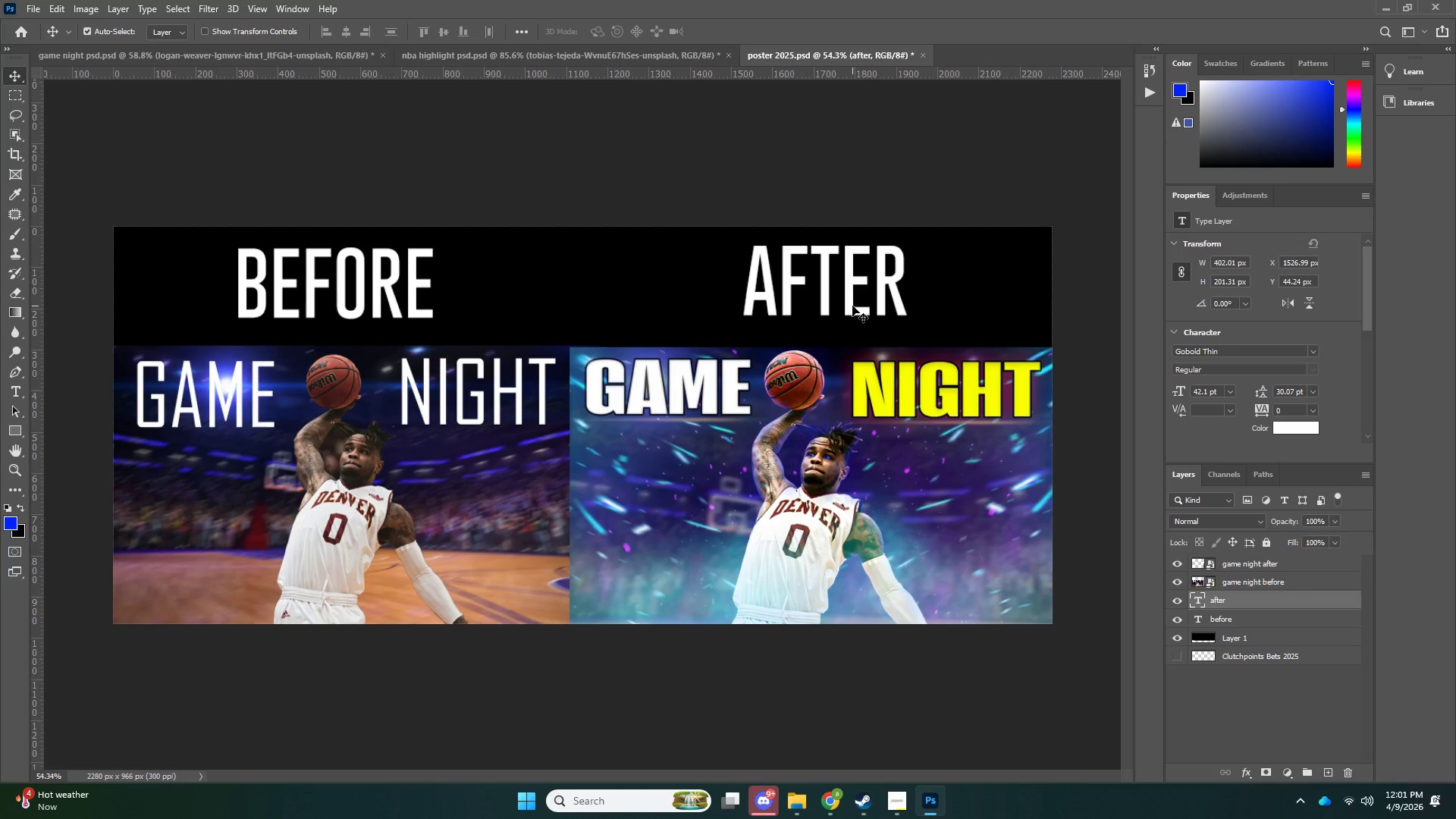 
key(ArrowDown)
 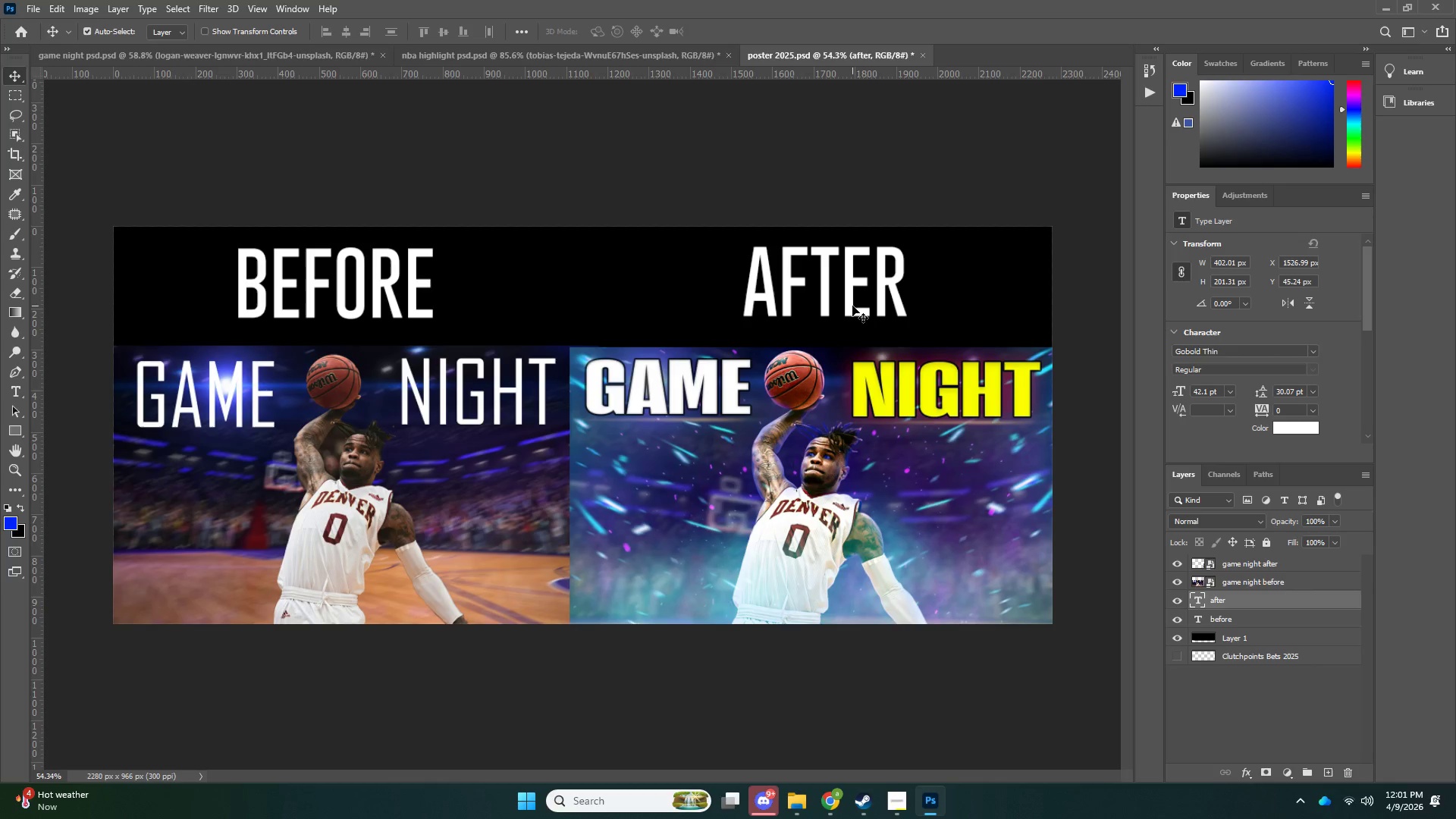 
key(ArrowDown)
 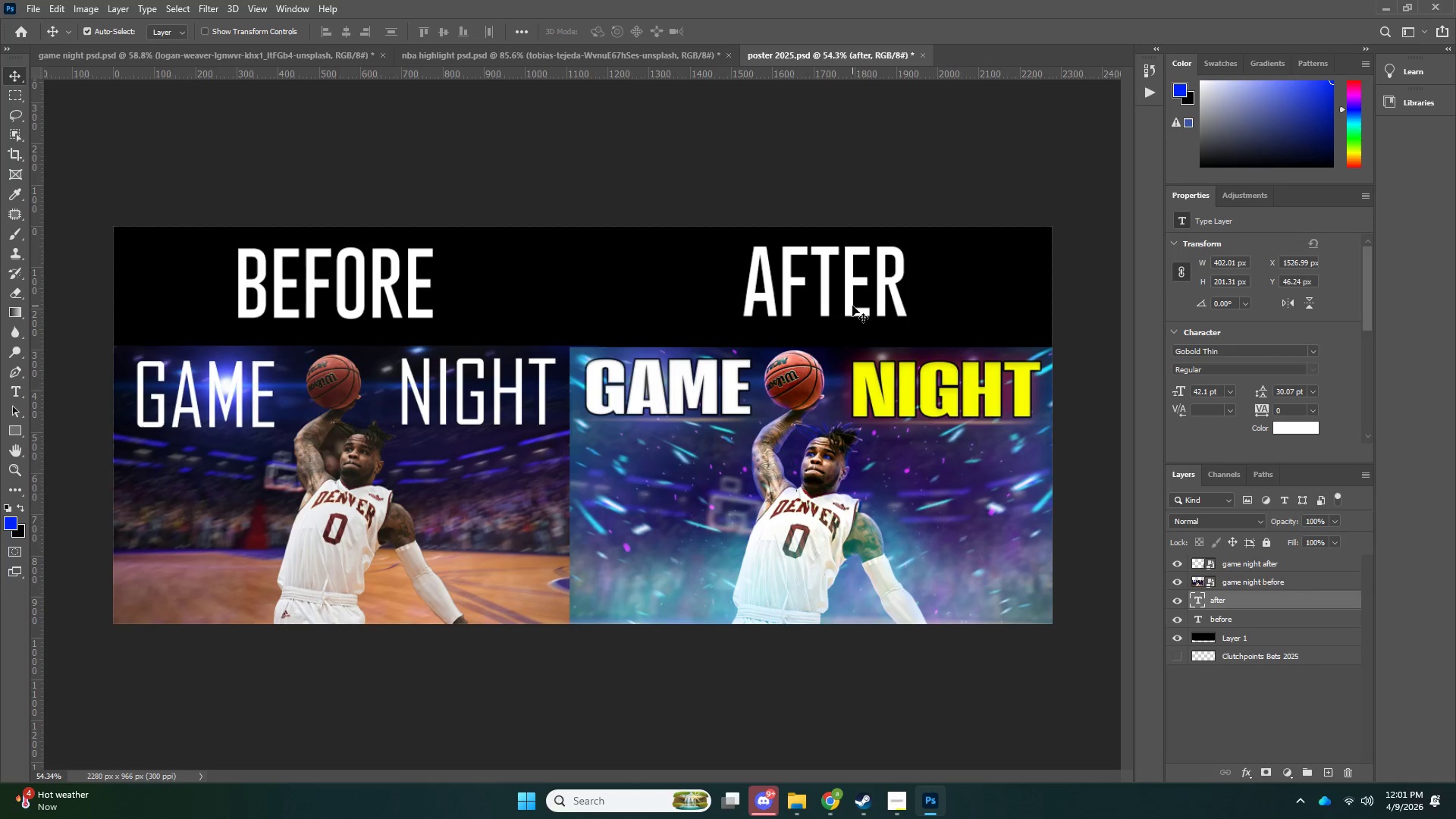 
key(ArrowDown)
 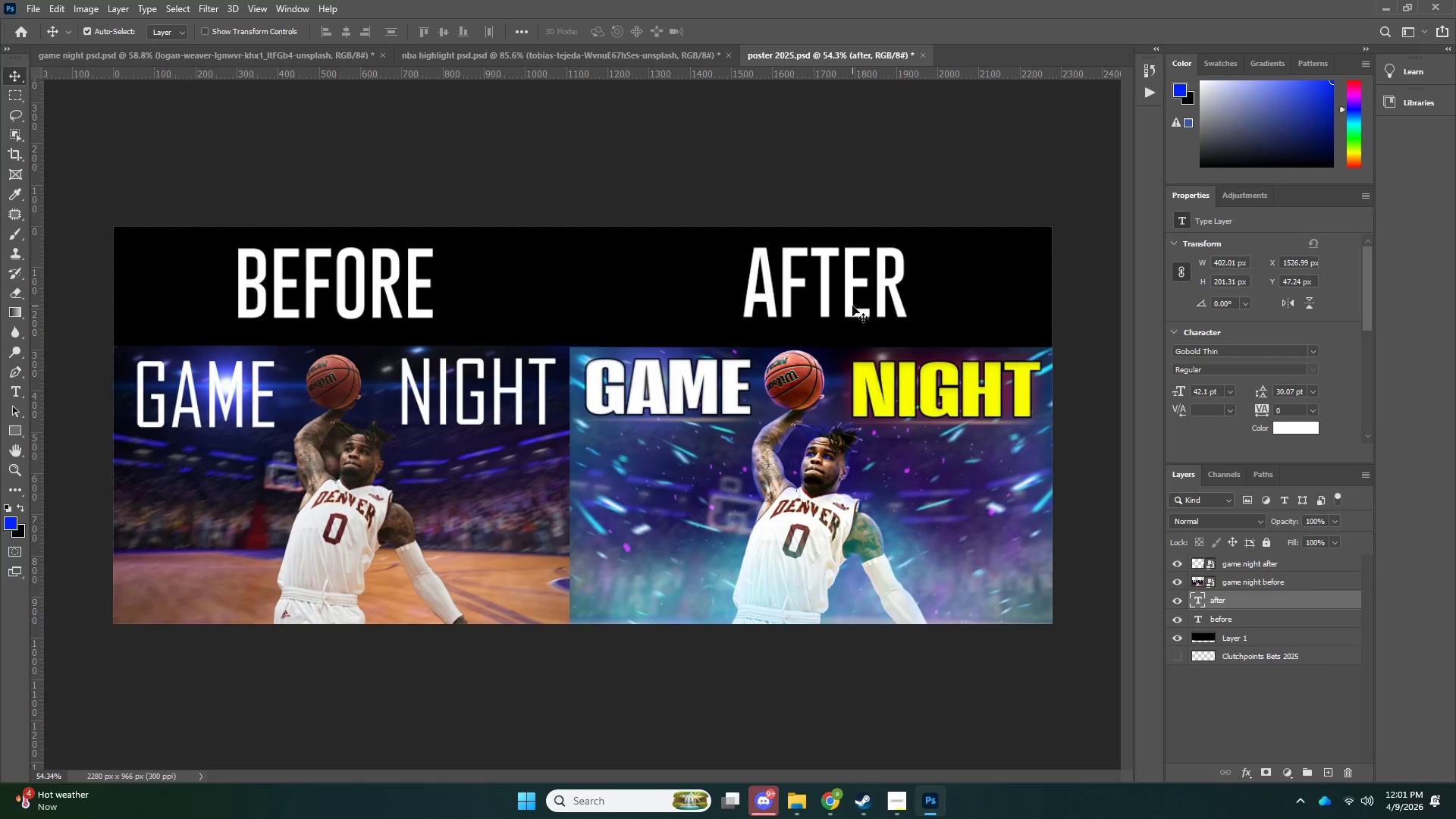 
key(ArrowLeft)
 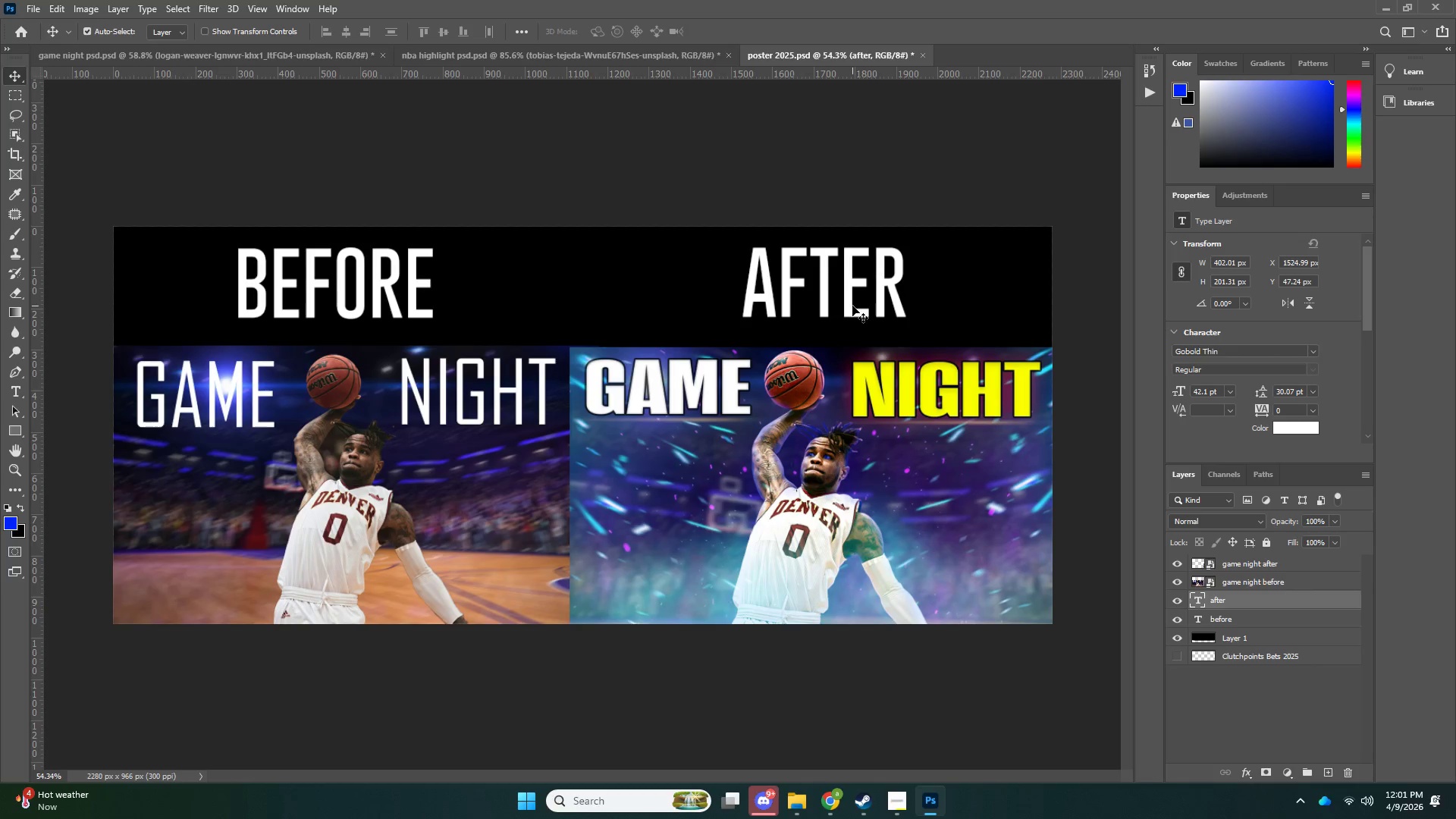 
key(ArrowDown)
 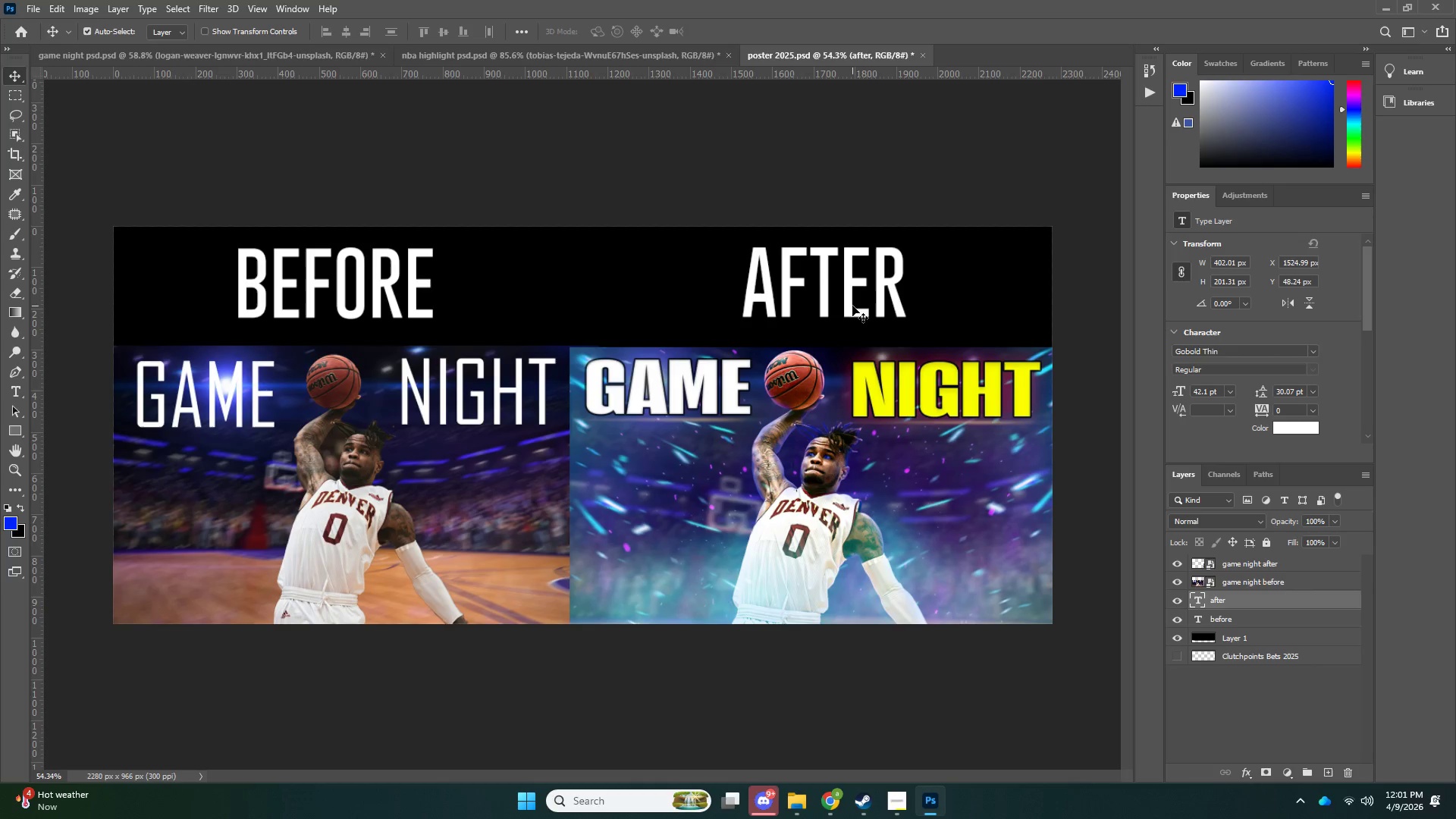 
key(ArrowLeft)
 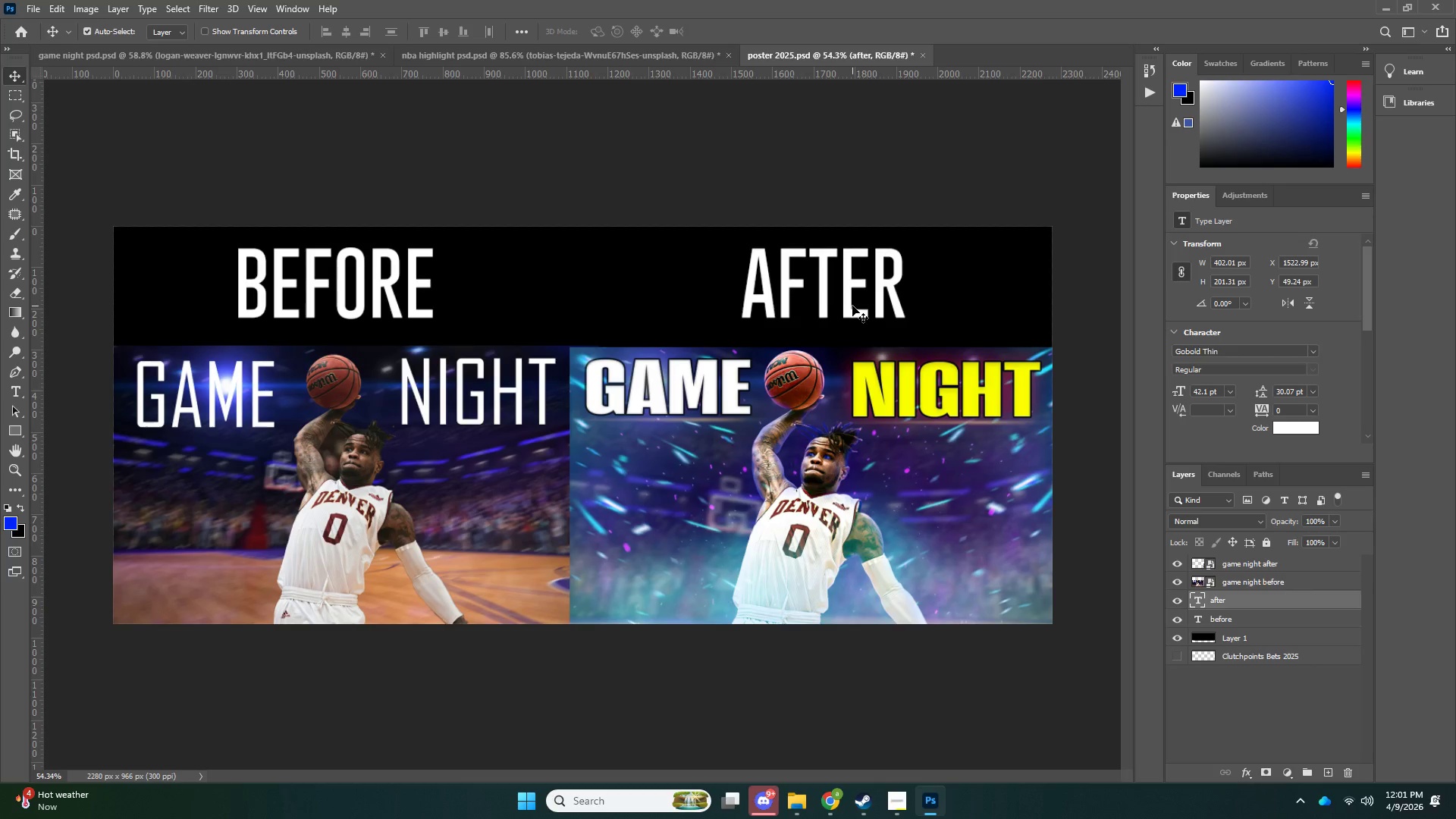 
key(ArrowDown)
 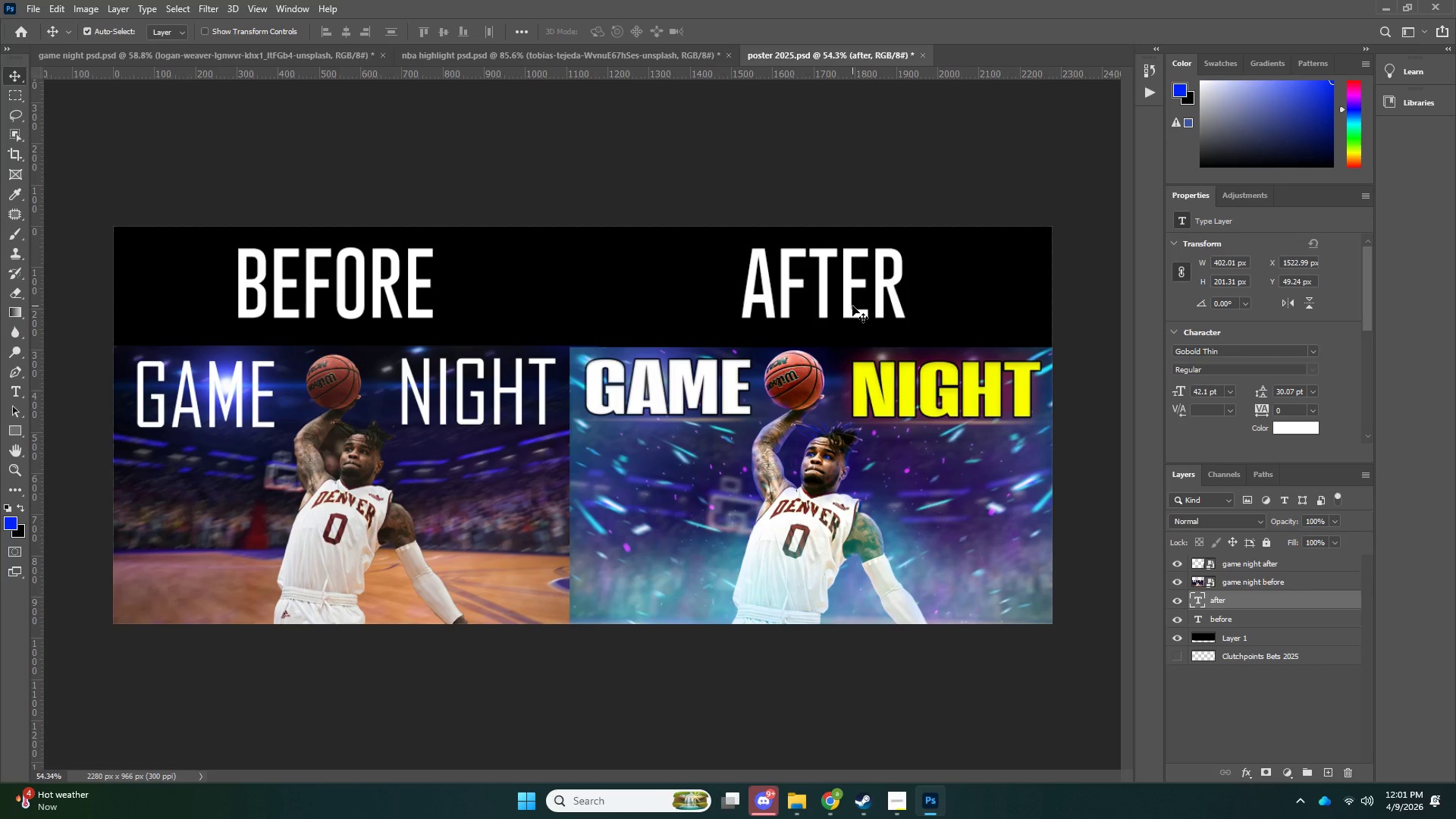 
key(ArrowLeft)
 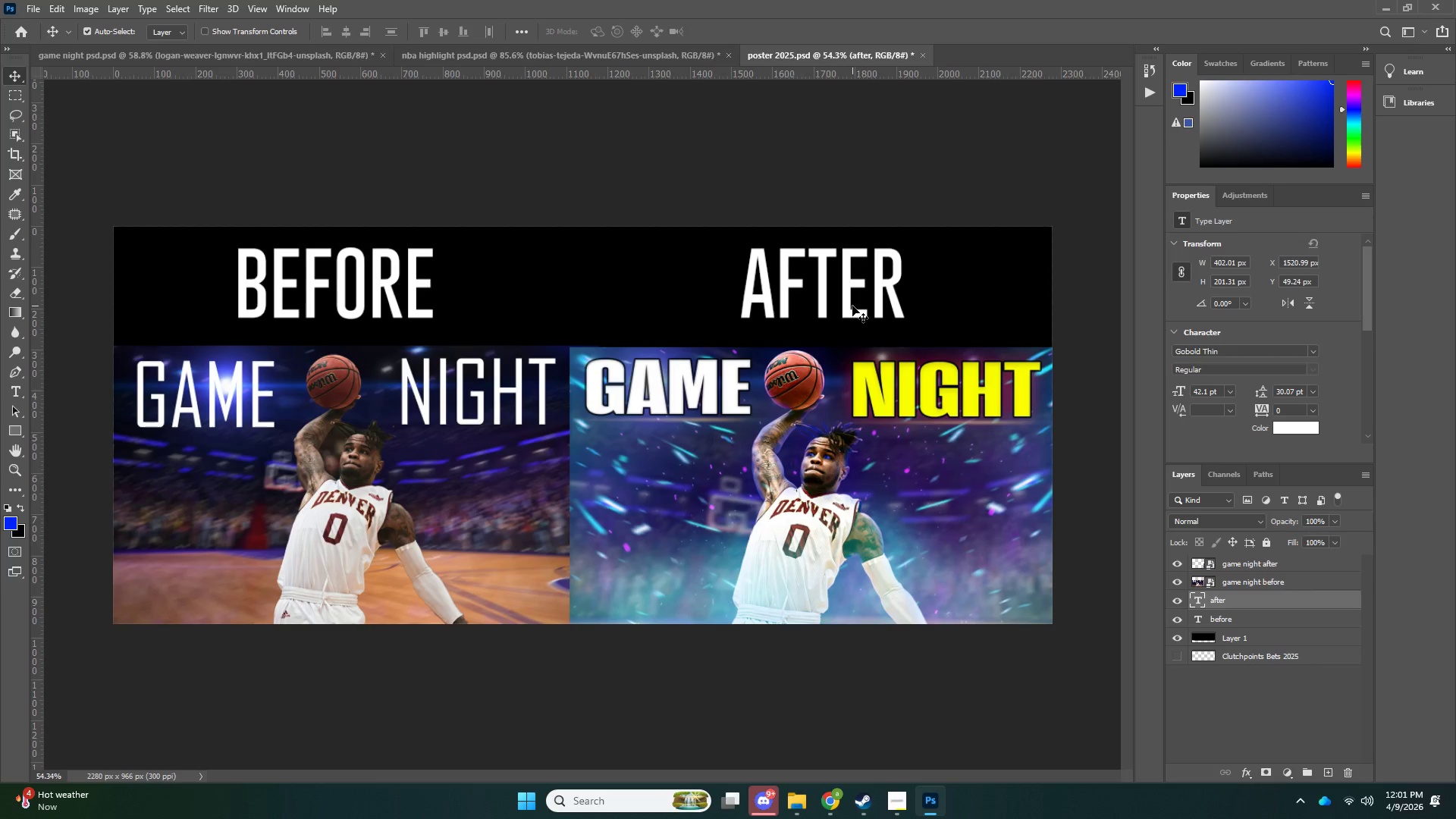 
key(ArrowUp)
 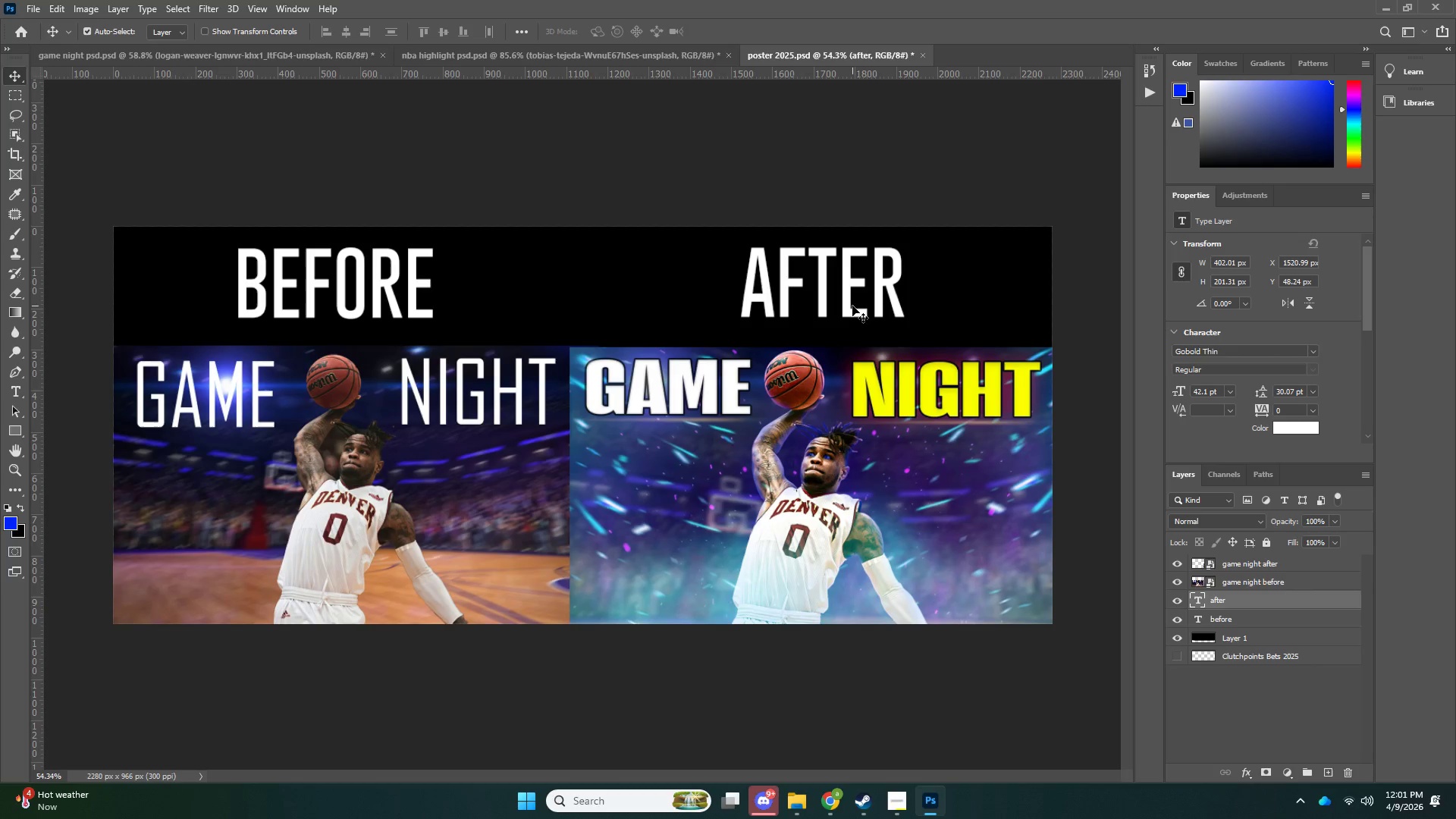 
key(ArrowDown)
 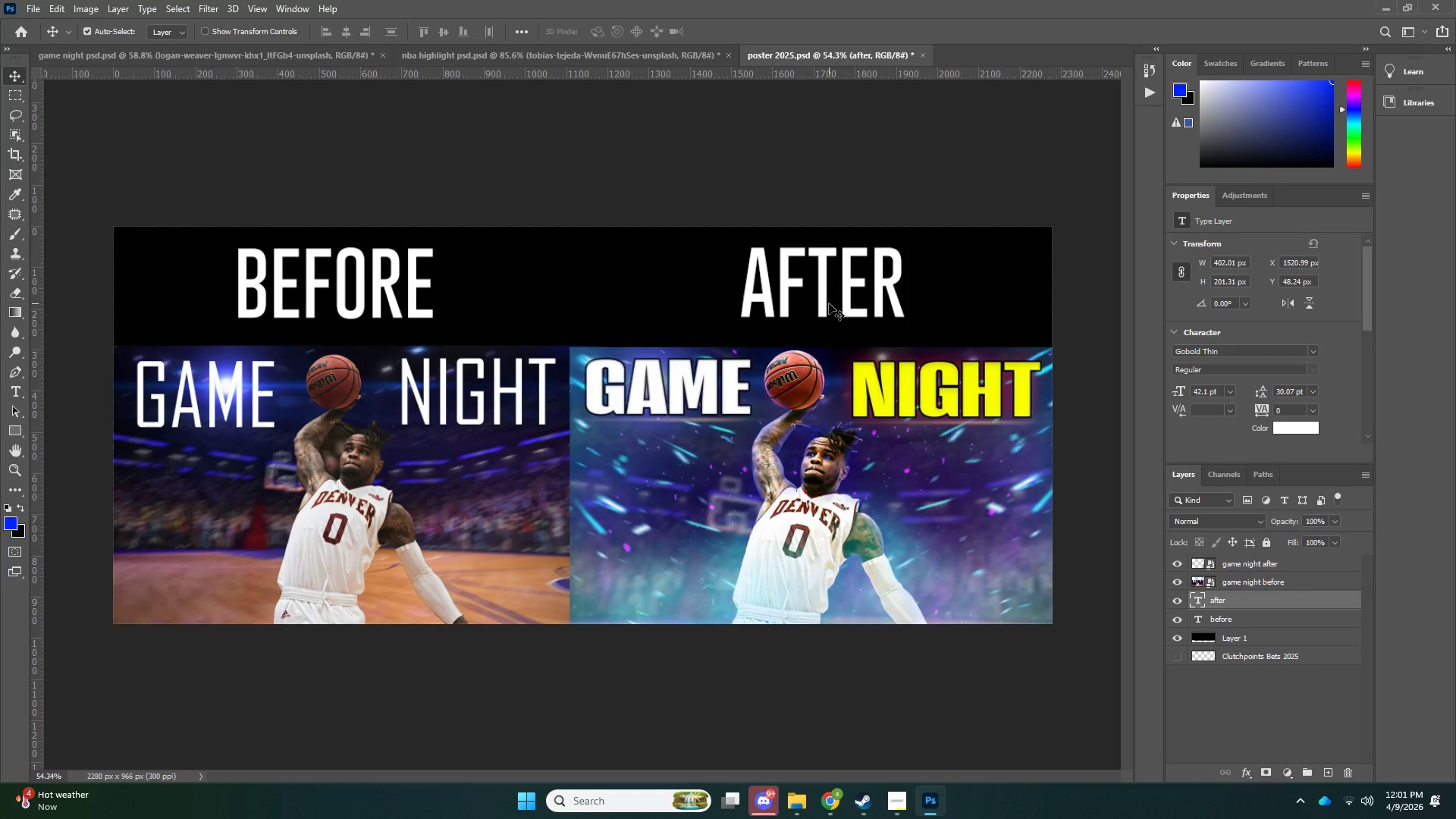 
key(Alt+Control+Shift+W)
 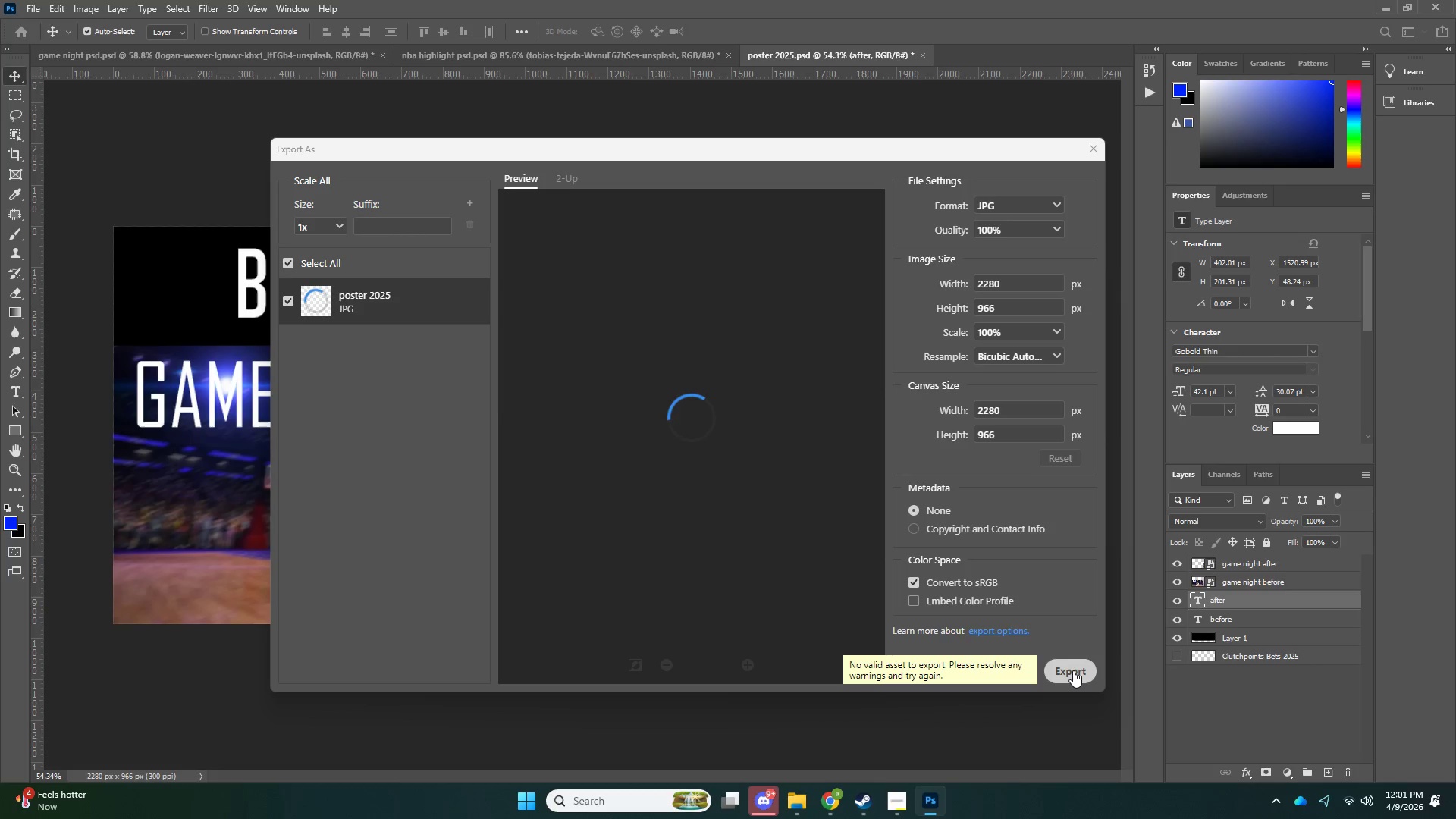 
left_click([1073, 670])
 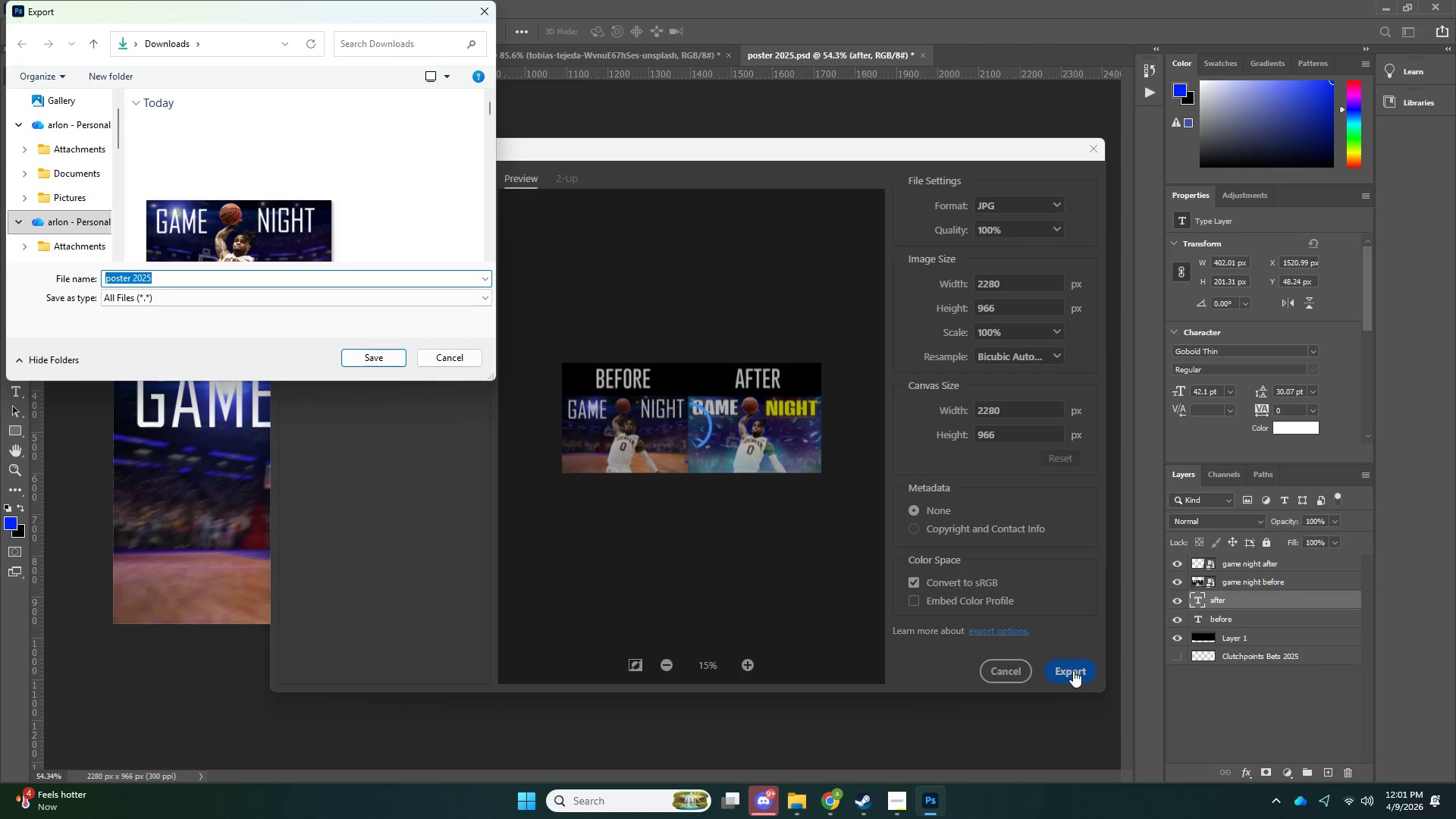 
type(game night befre )
key(Backspace)
key(Backspace)
key(Backspace)
type(ore and after)
 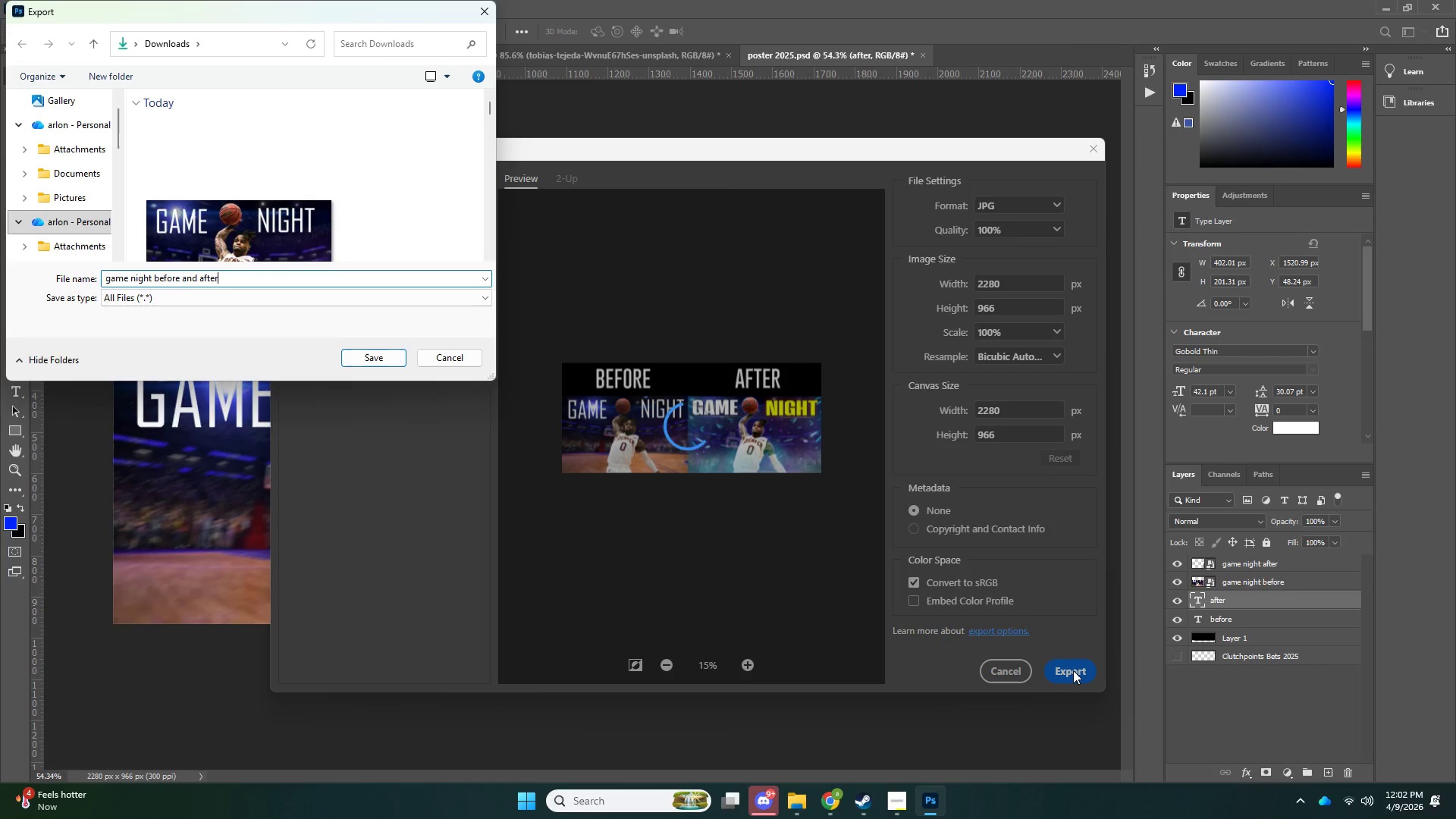 
key(Enter)